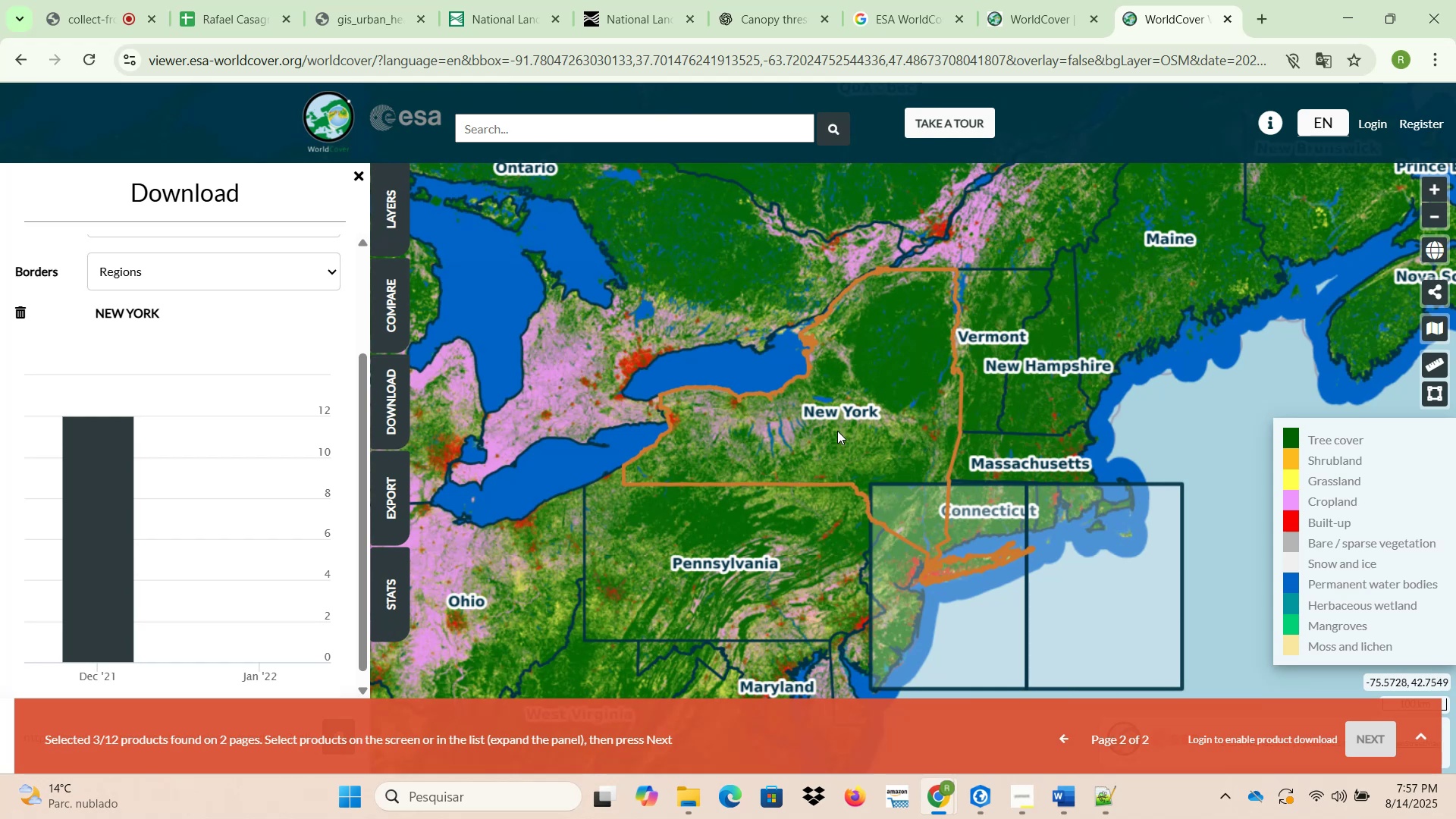 
left_click([88, 14])
 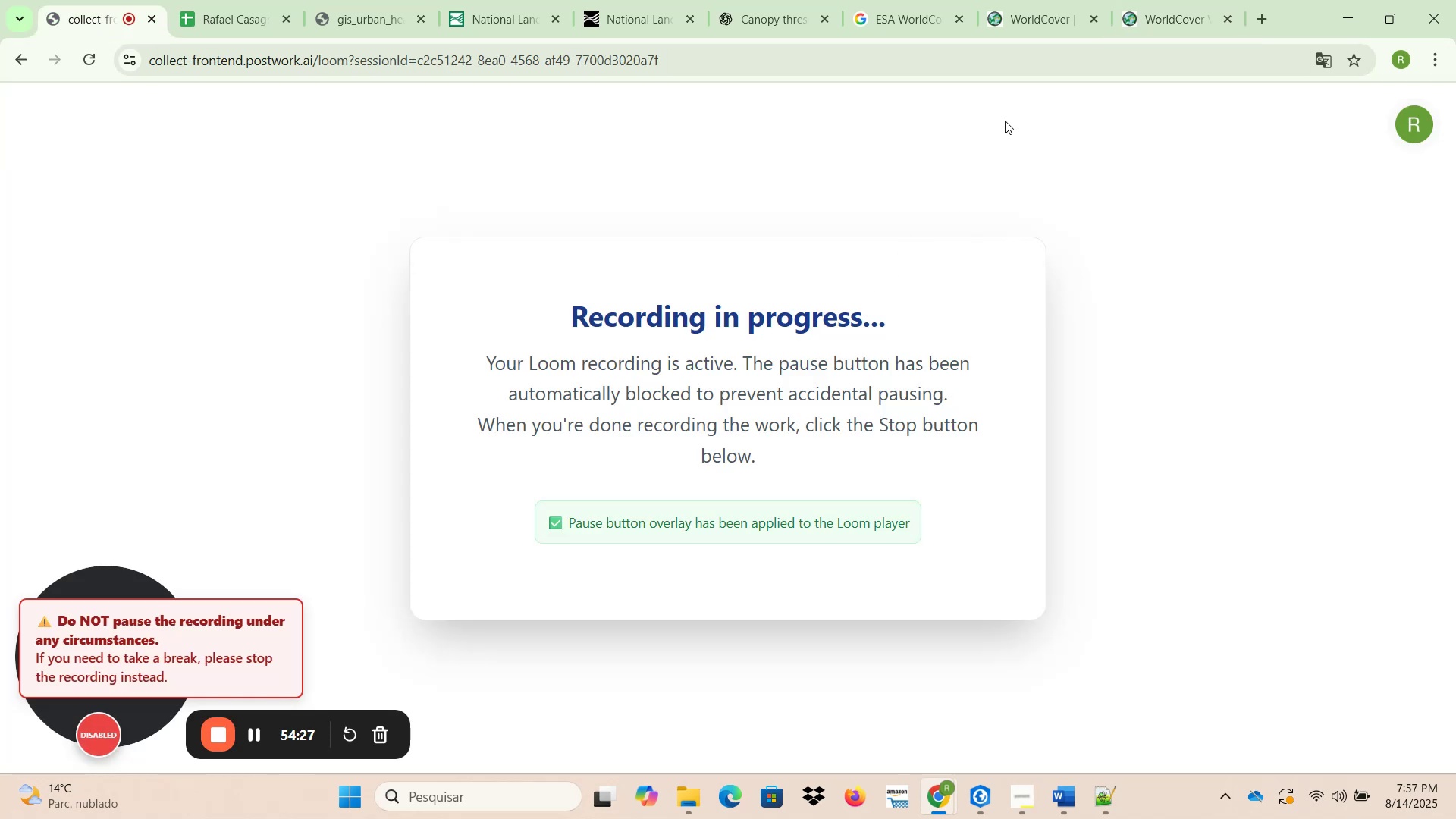 
left_click([1176, 21])
 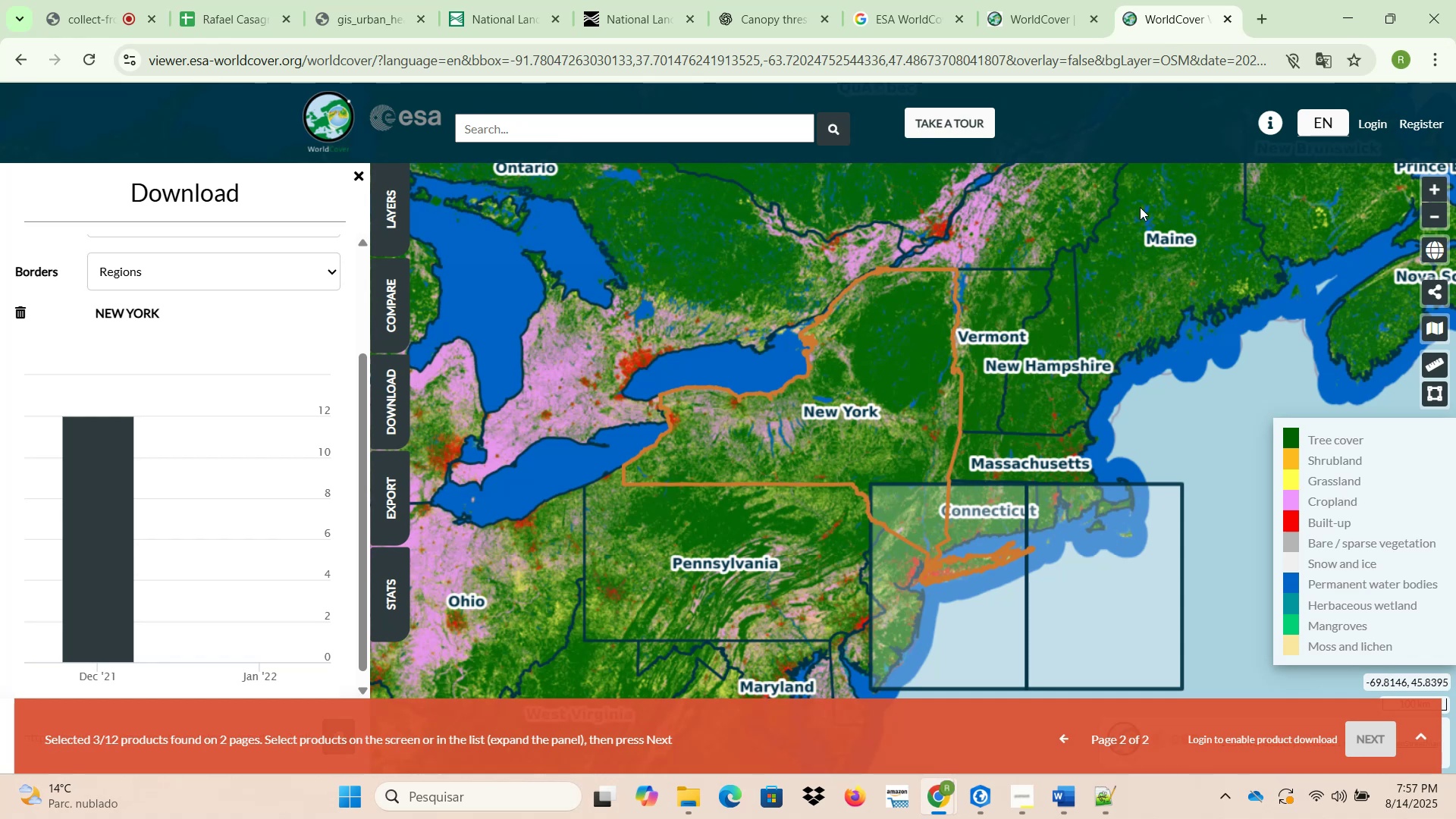 
wait(10.24)
 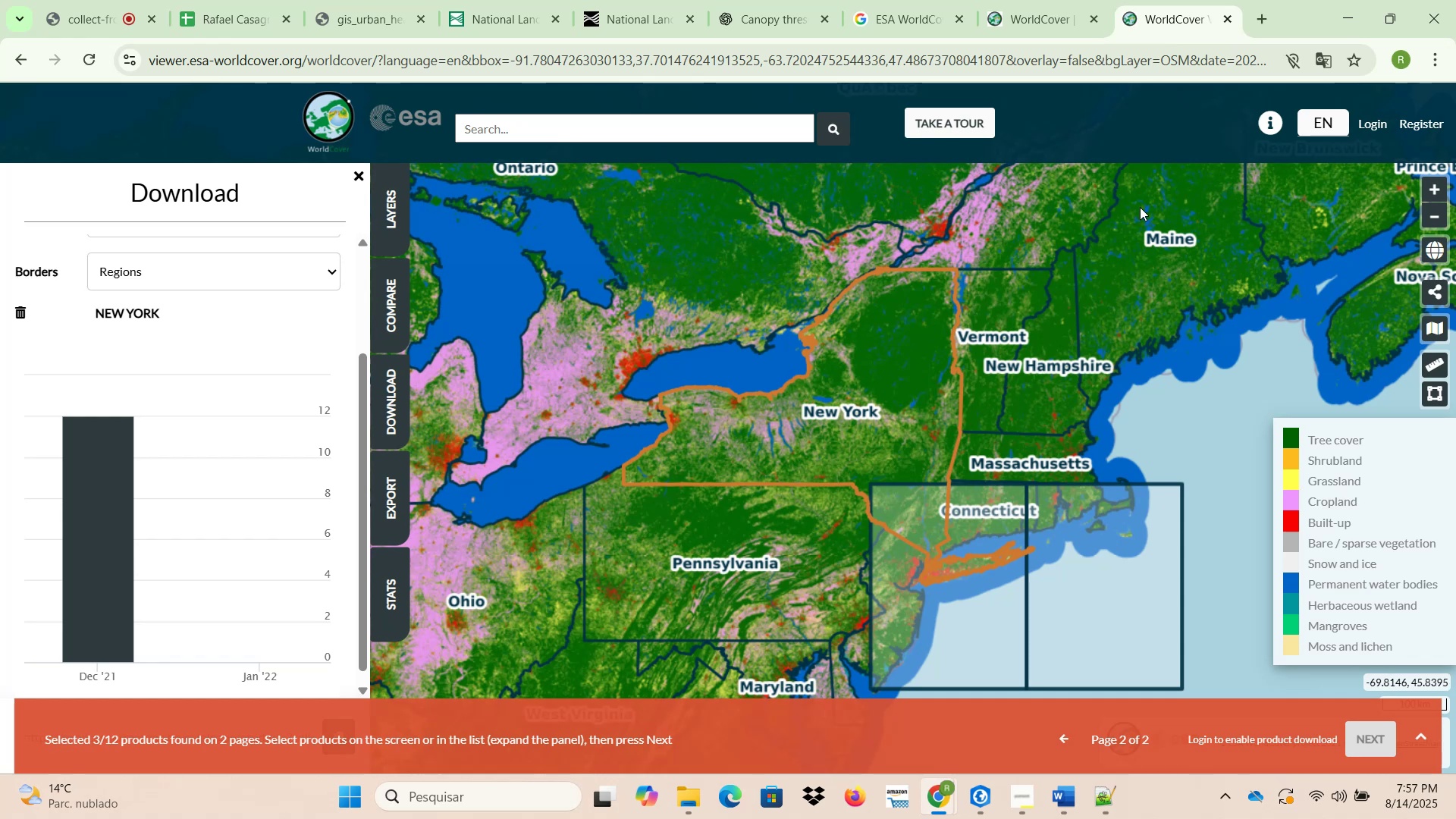 
left_click([896, 438])
 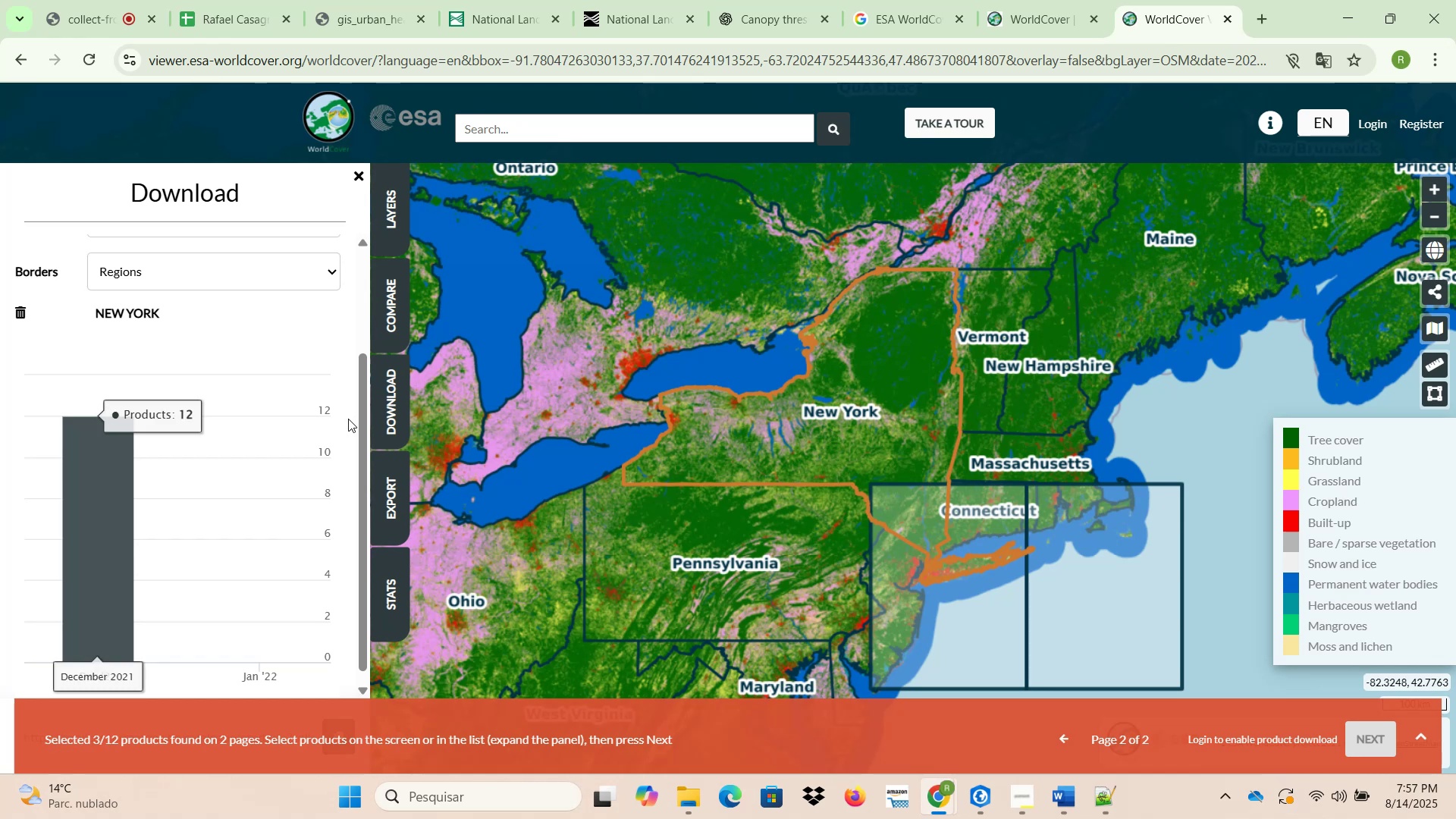 
left_click([390, 400])
 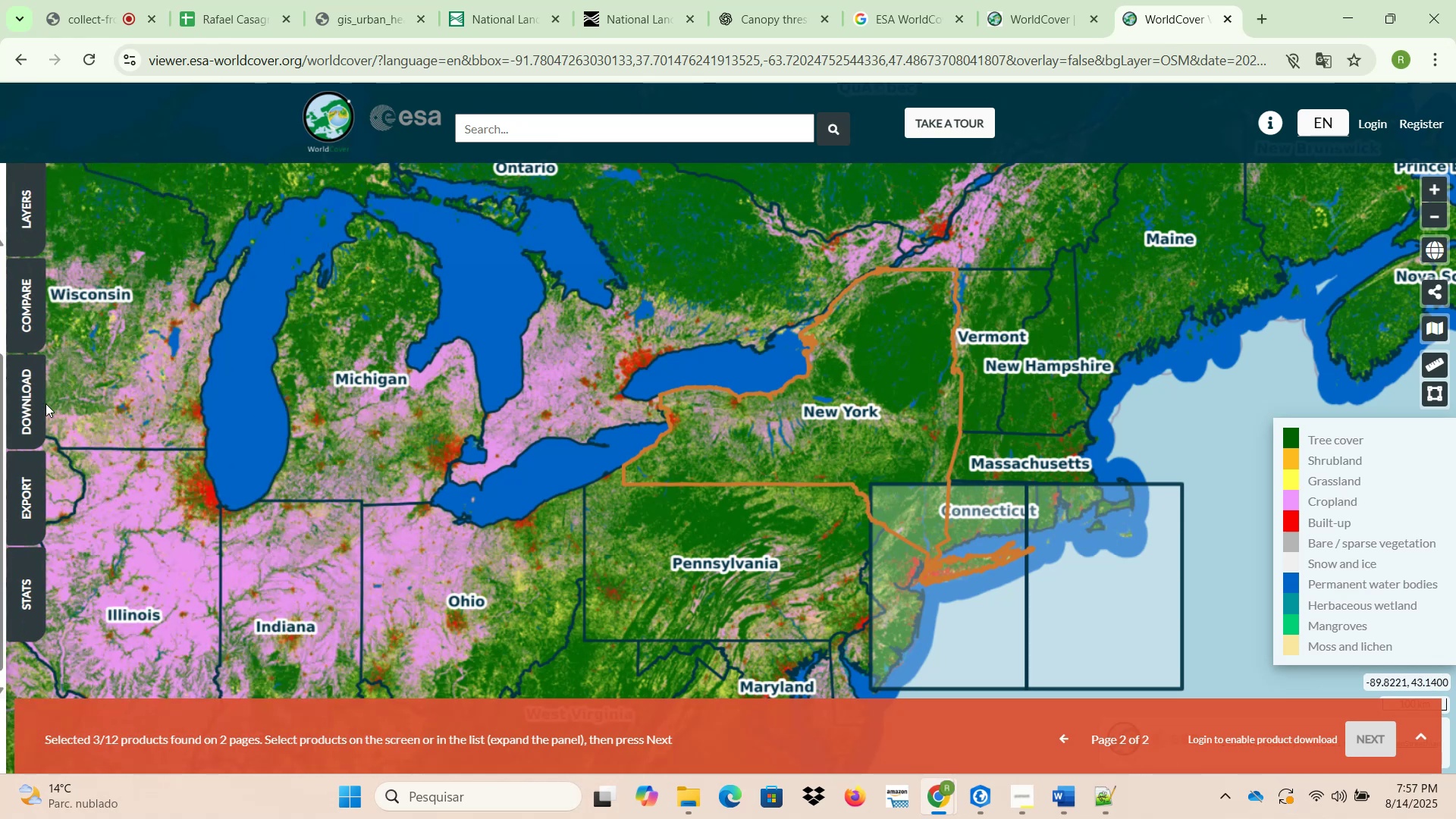 
left_click([18, 403])
 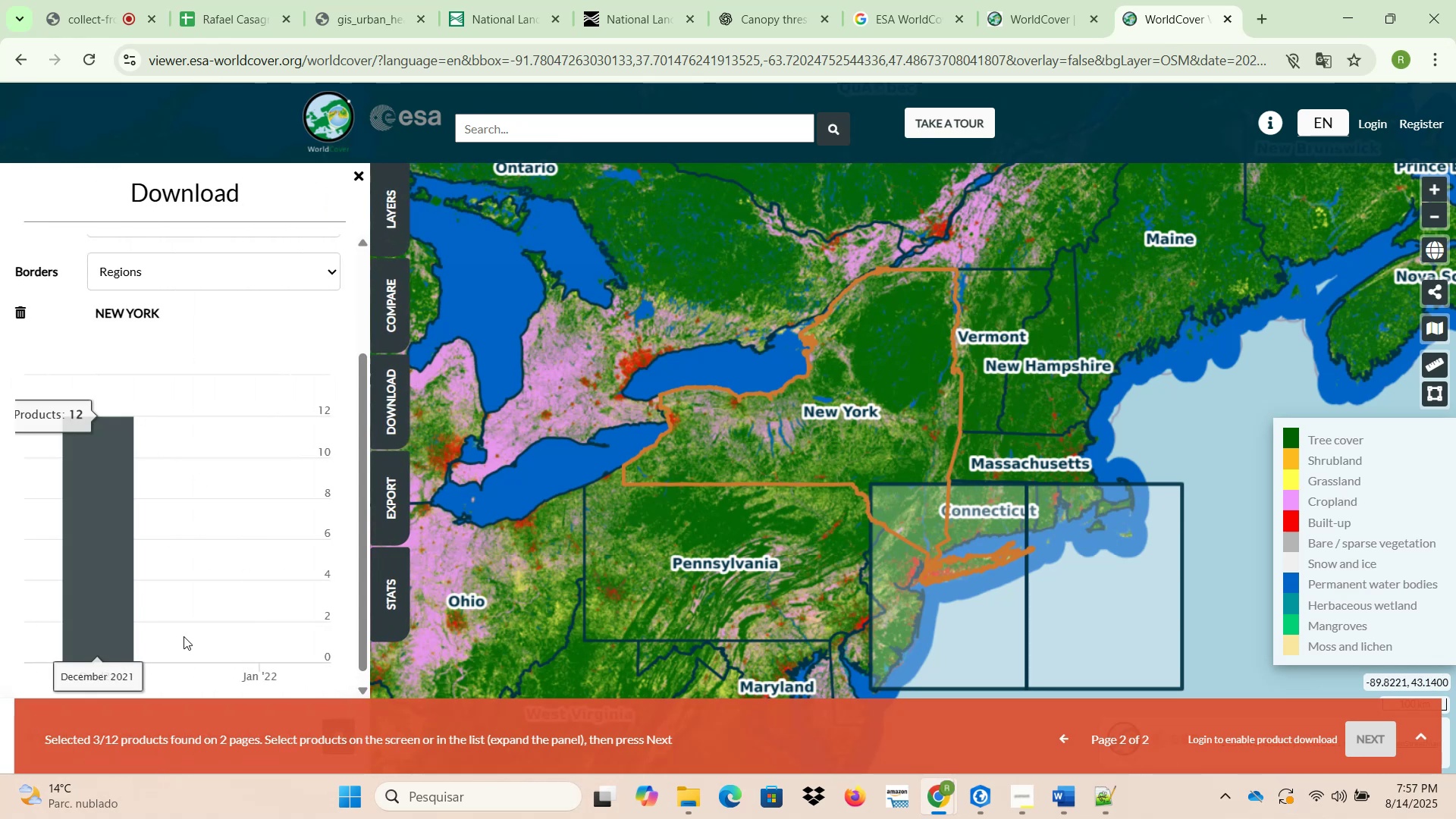 
scroll: coordinate [273, 599], scroll_direction: down, amount: 3.0
 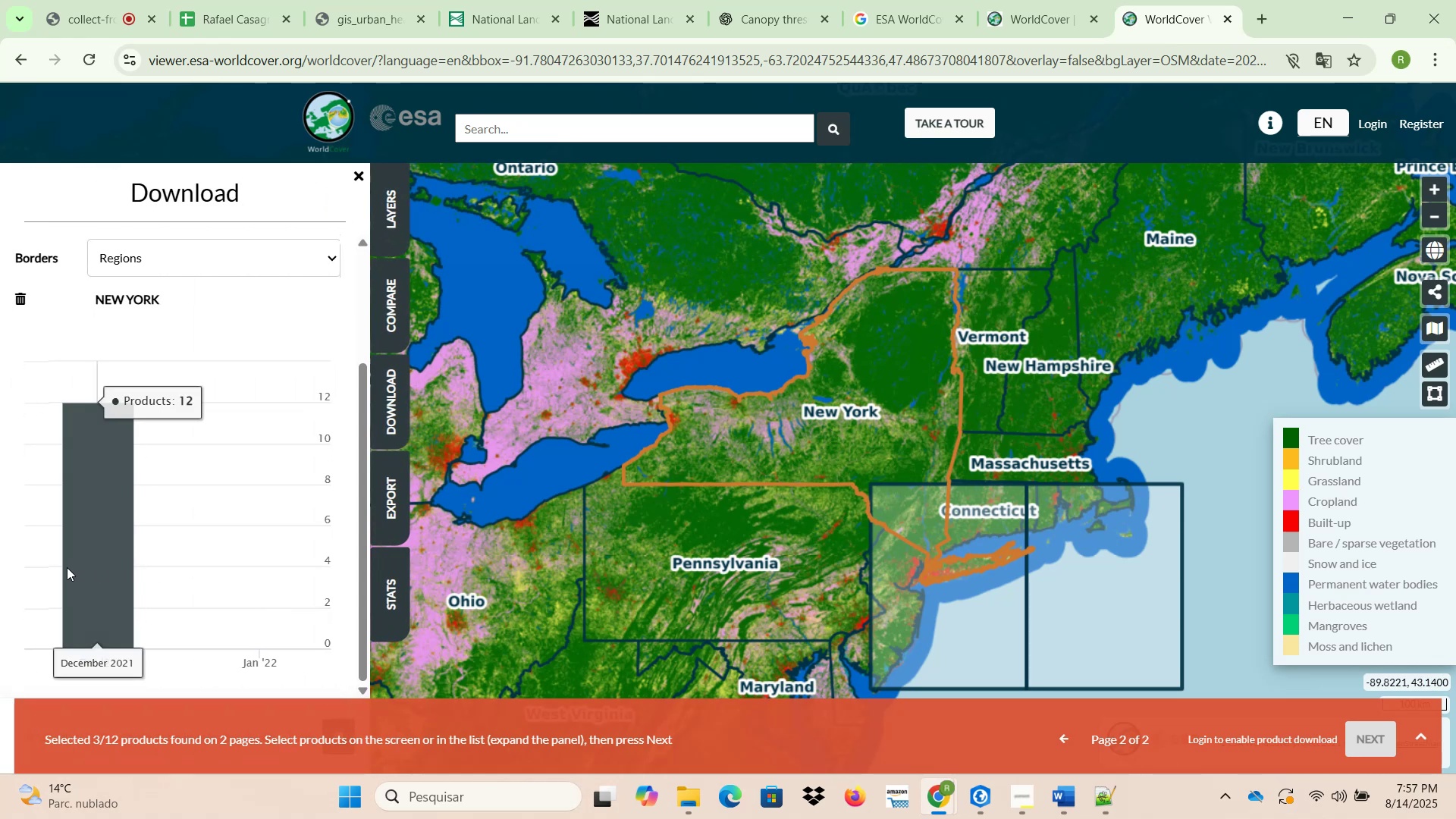 
left_click([104, 571])
 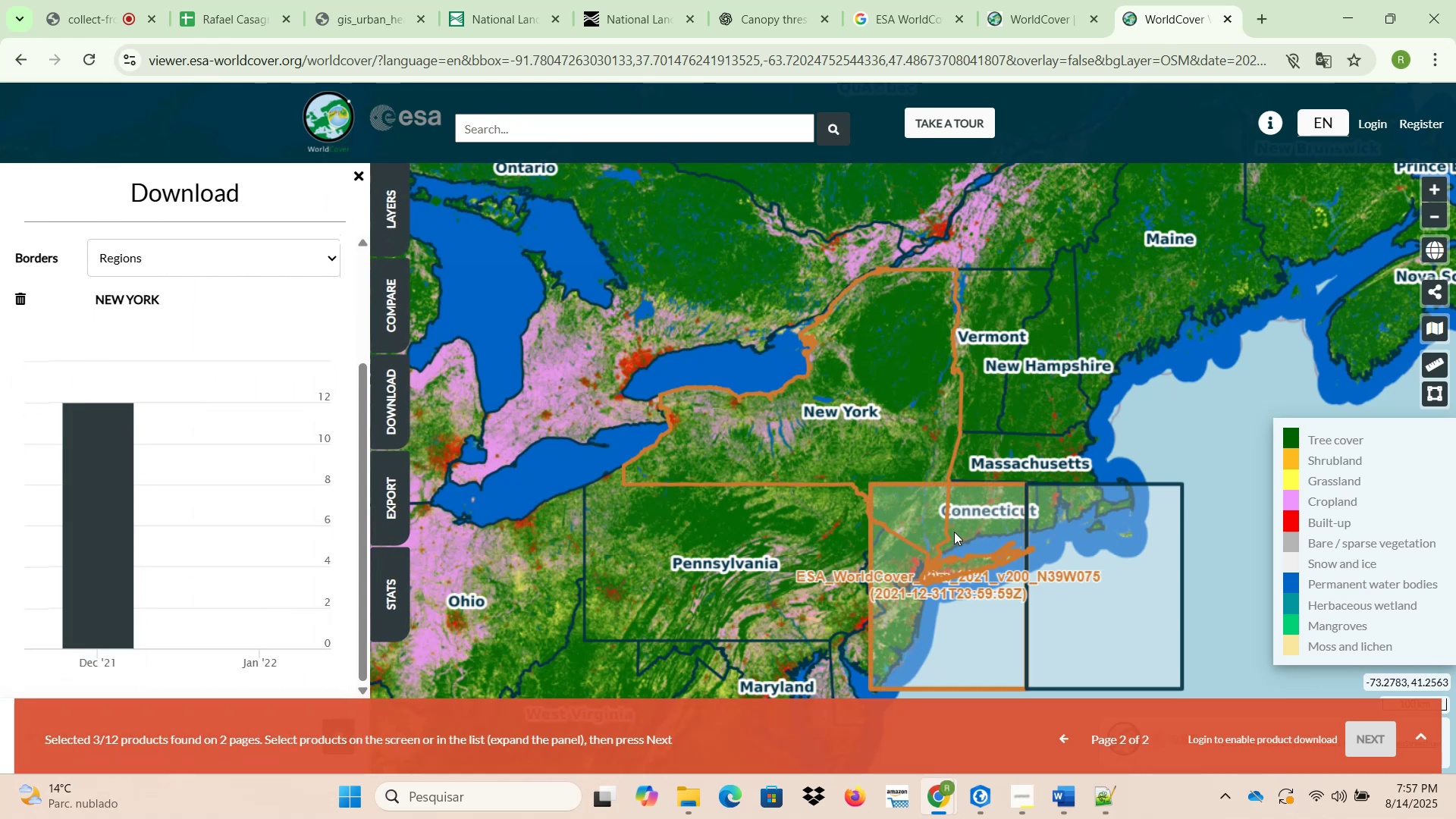 
left_click([913, 436])
 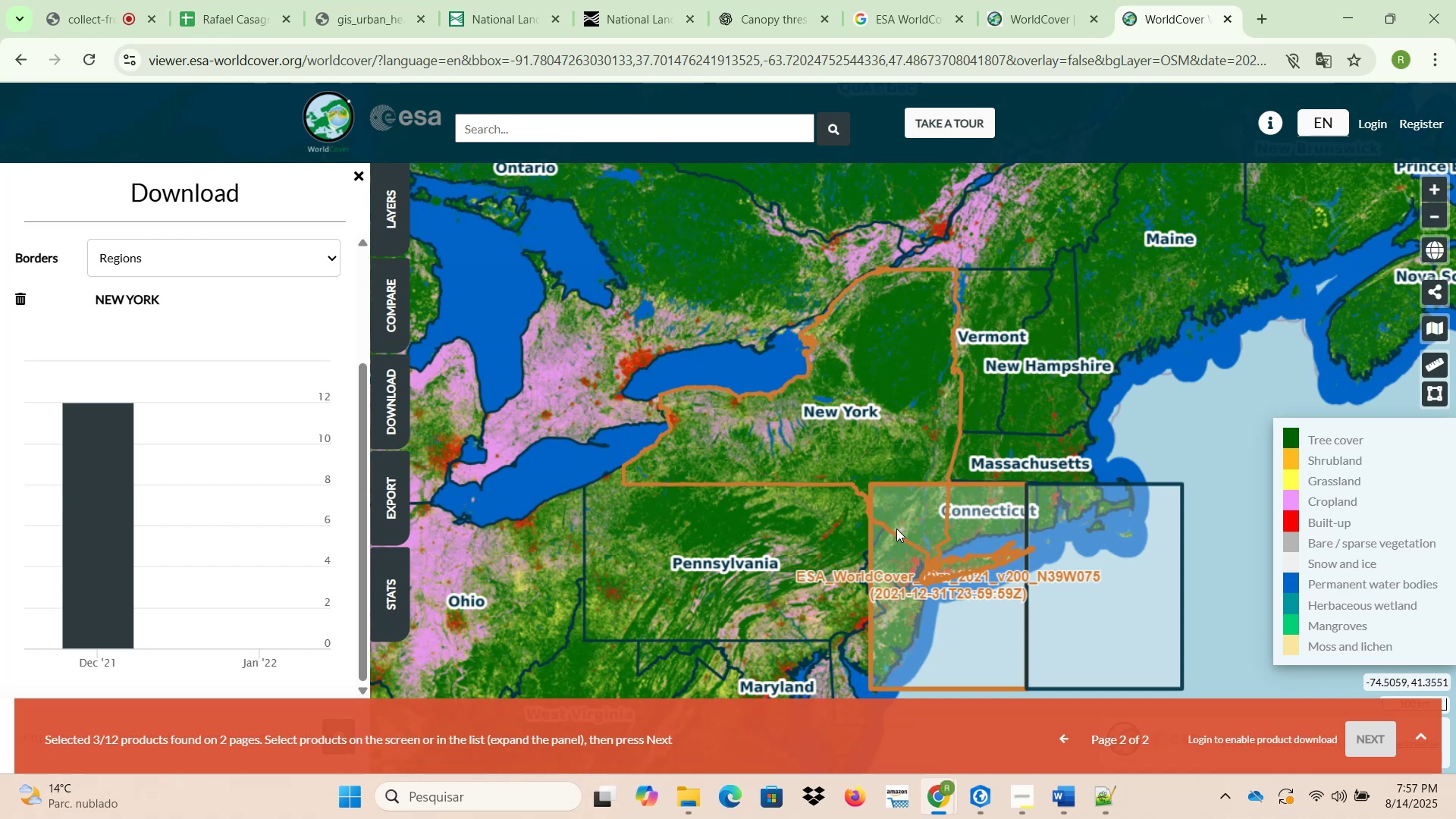 
wait(13.23)
 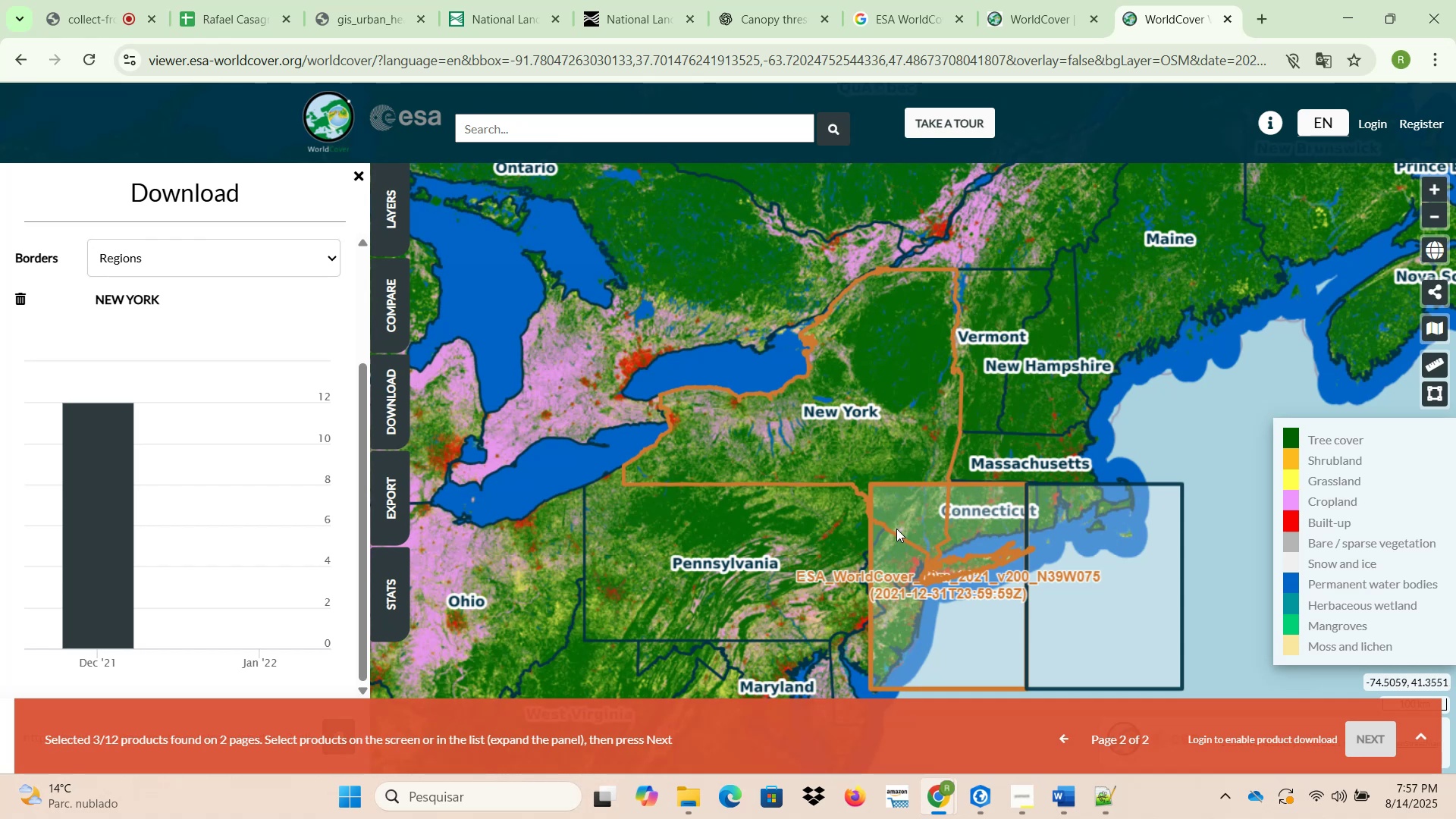 
left_click([916, 510])
 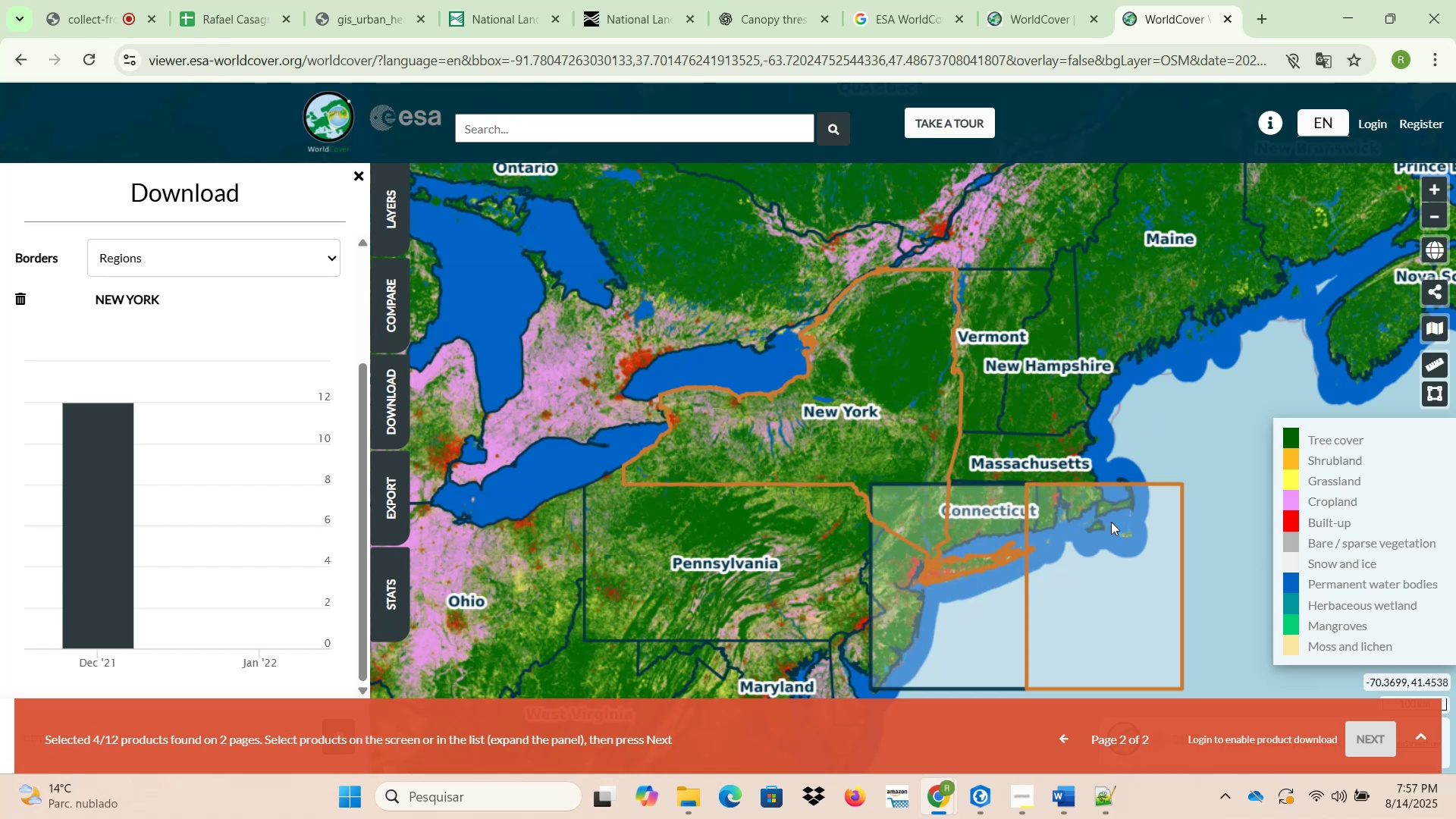 
wait(12.58)
 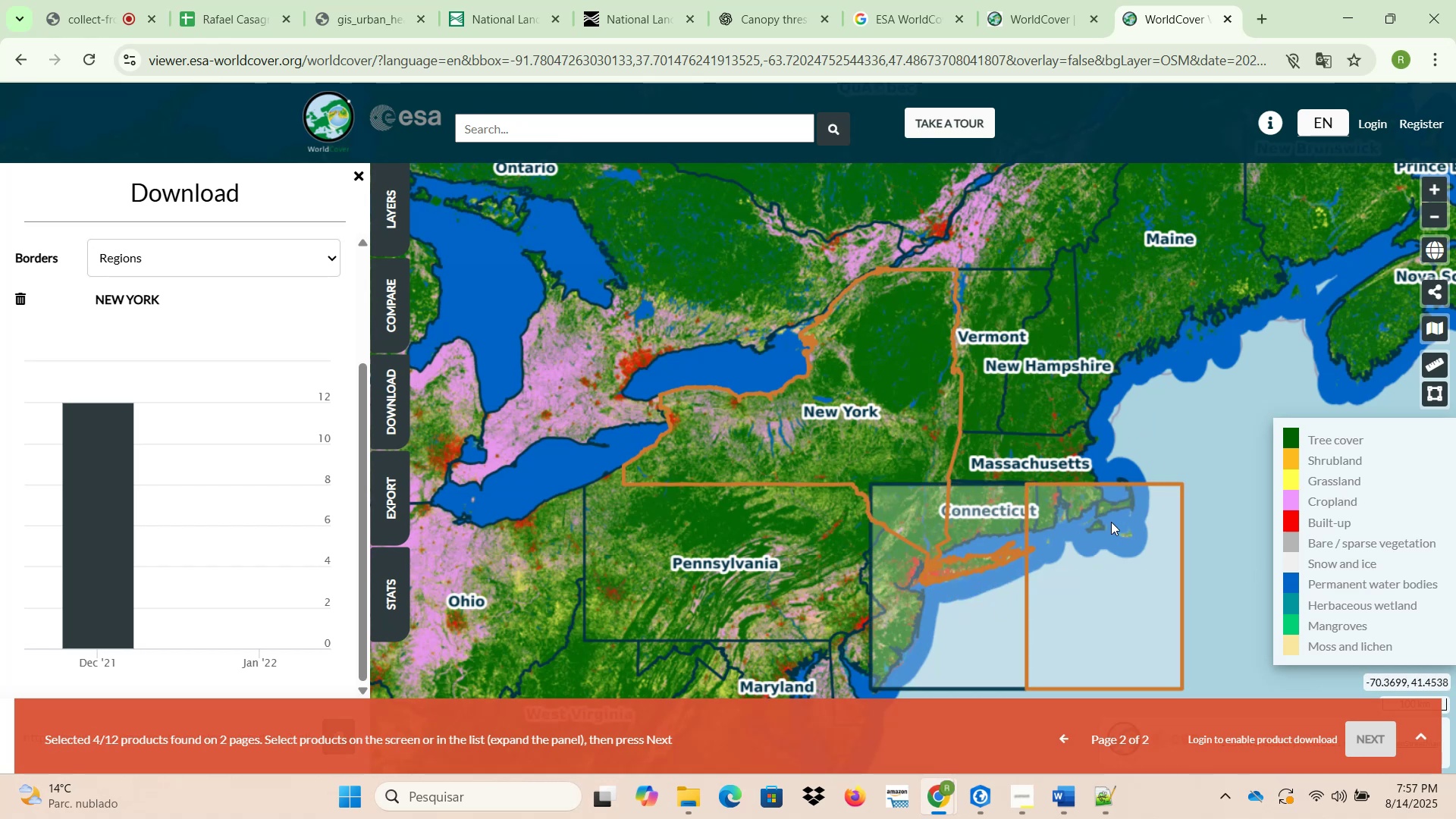 
left_click([946, 629])
 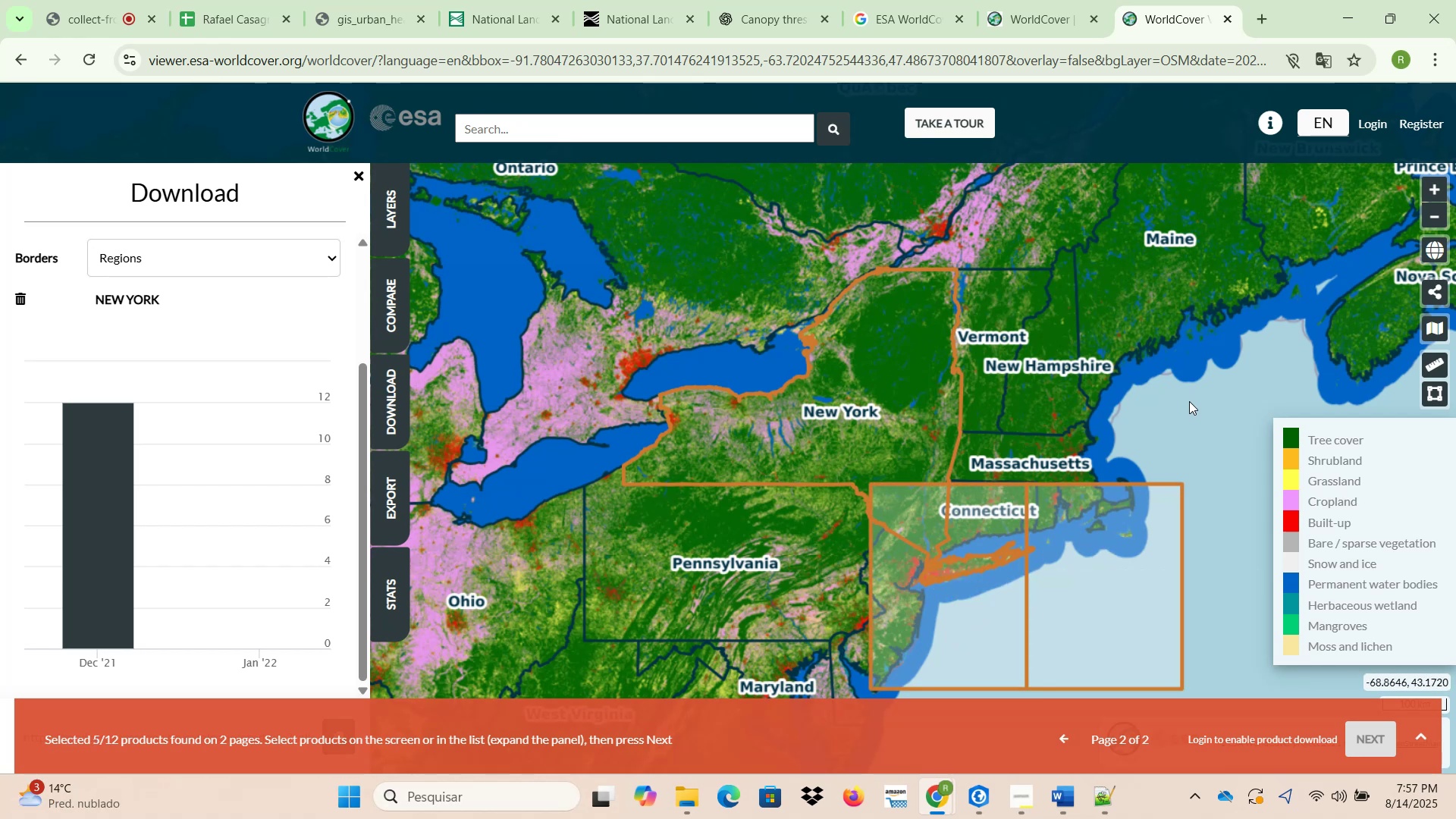 
wait(6.16)
 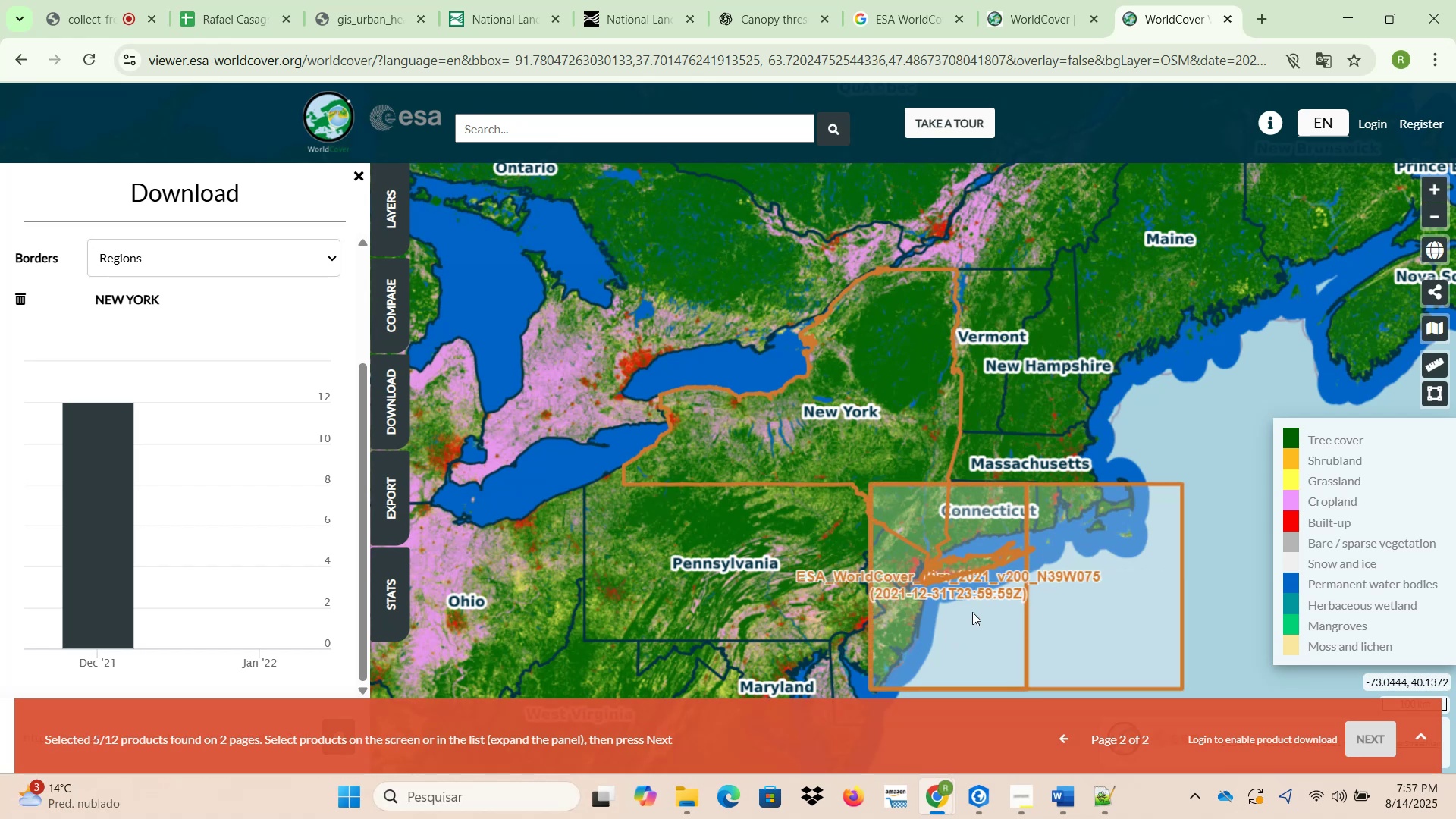 
left_click([1058, 739])
 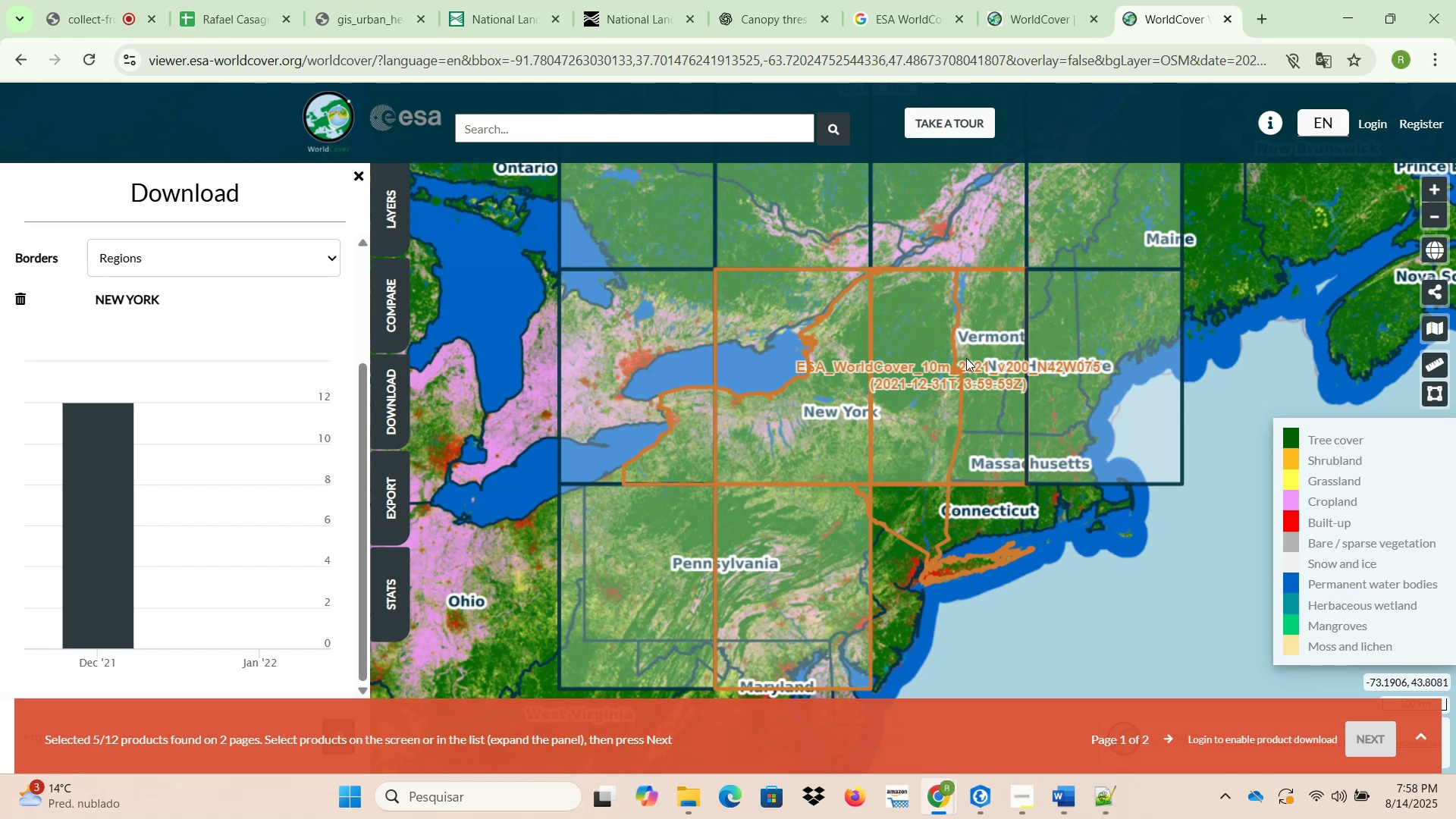 
wait(16.46)
 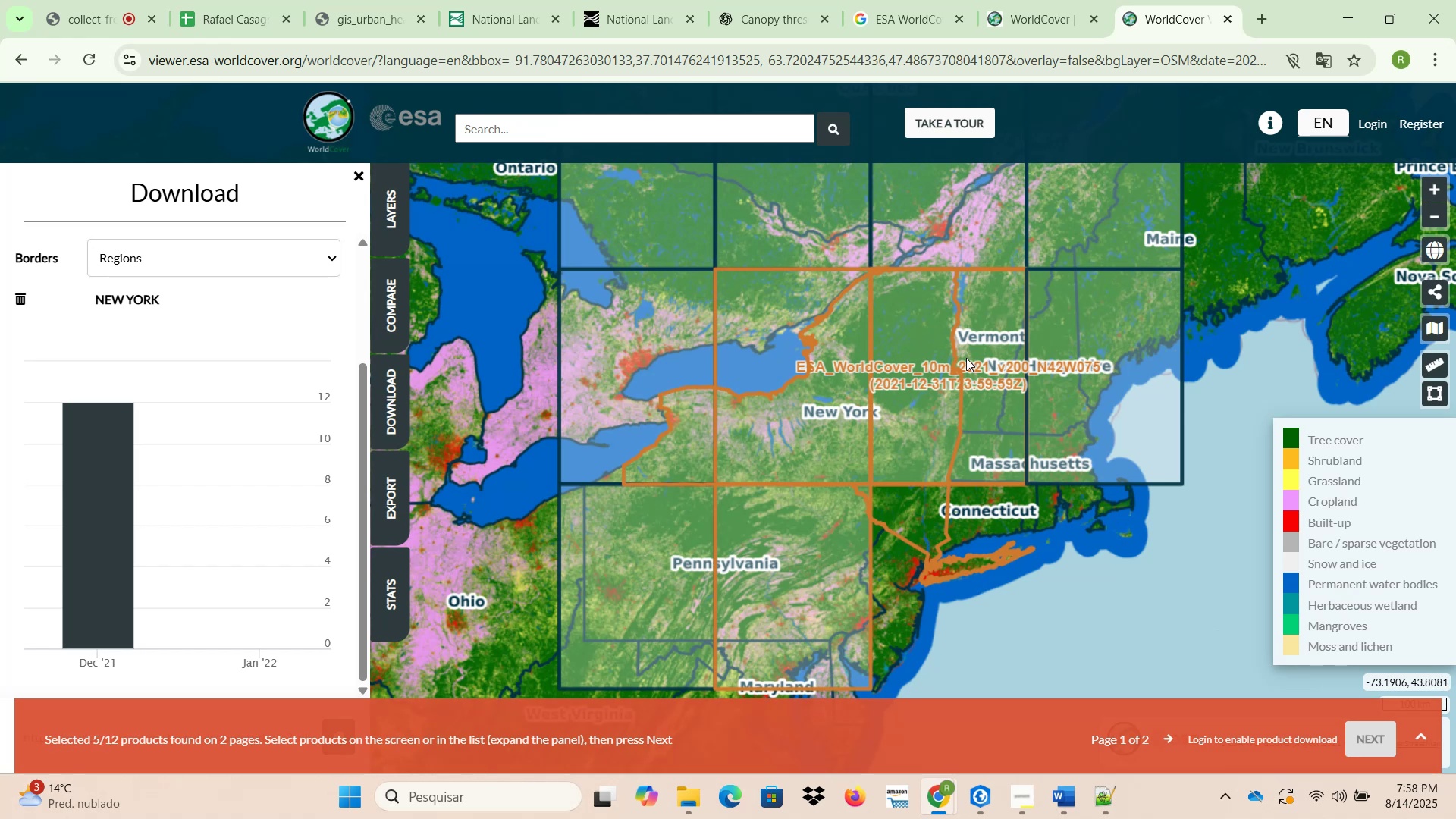 
left_click([1359, 739])
 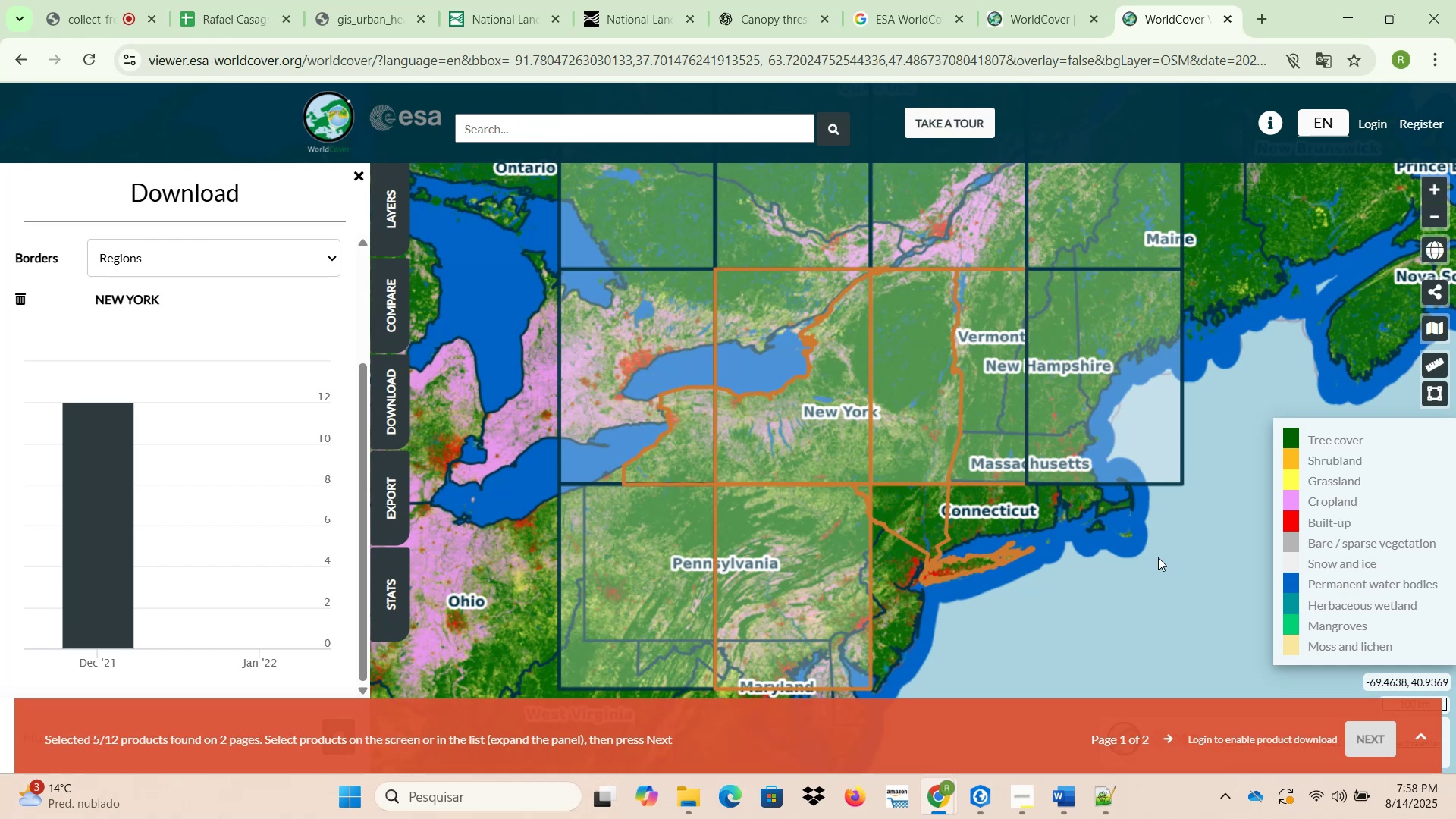 
wait(34.08)
 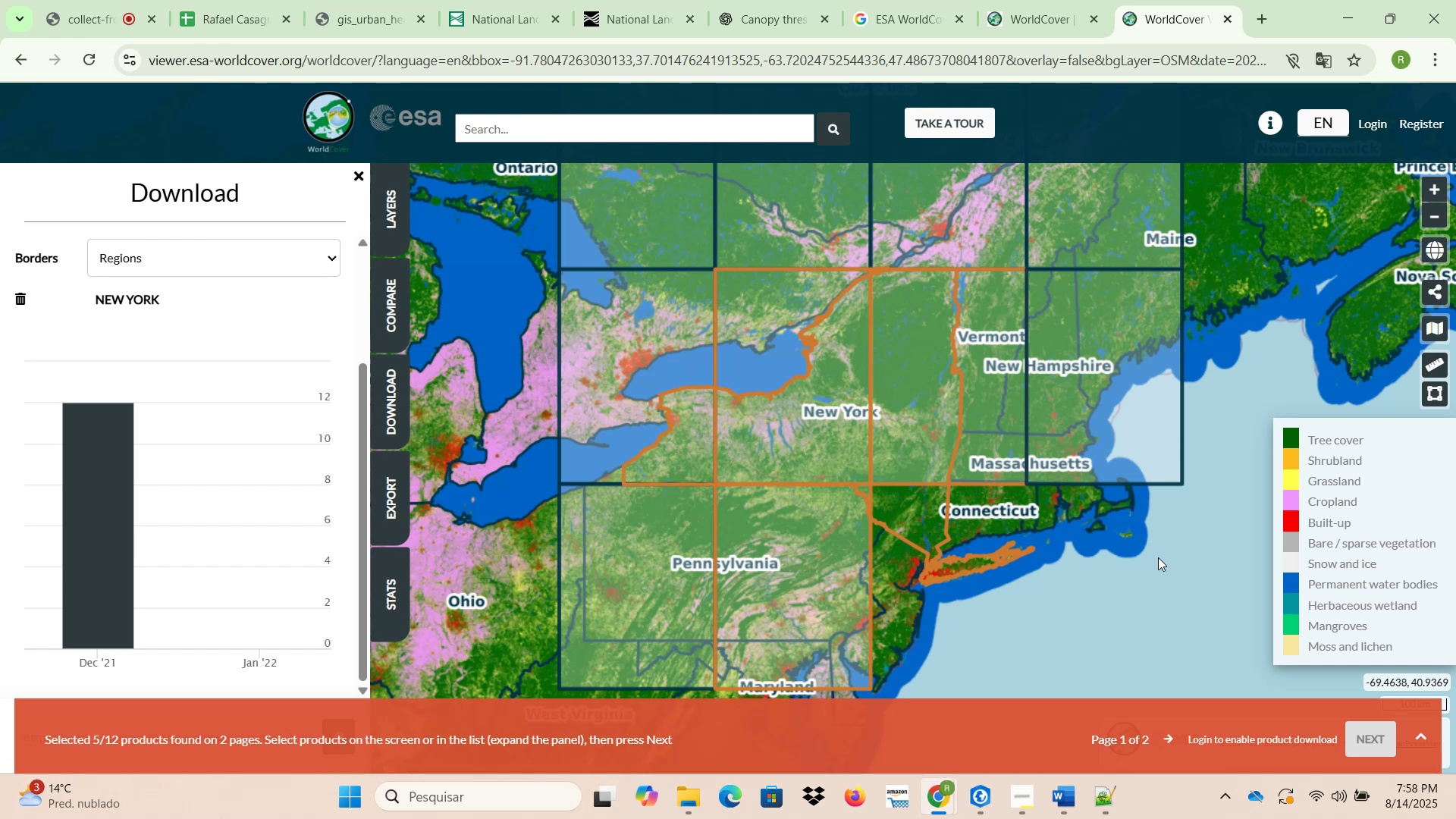 
left_click([92, 55])
 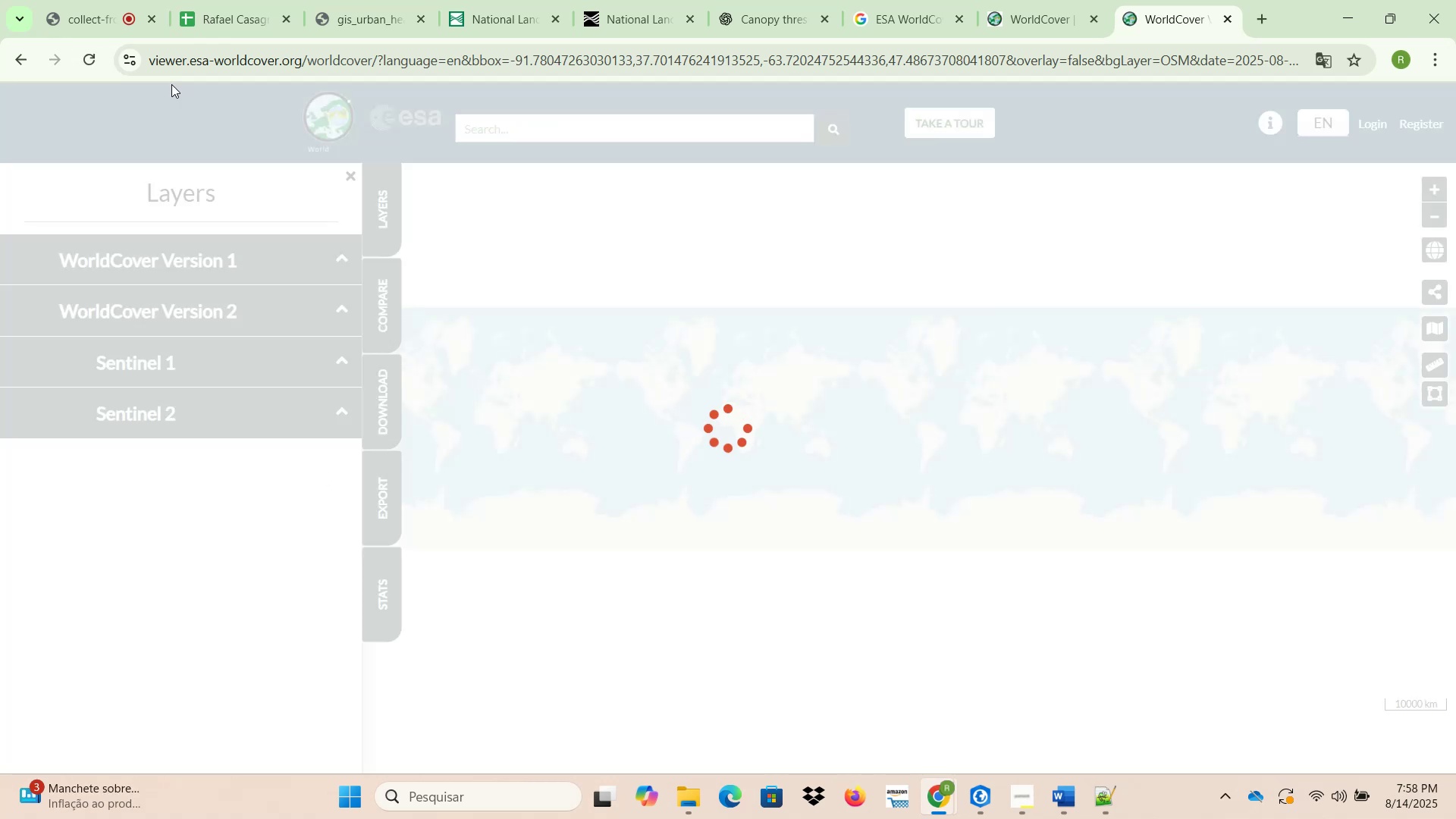 
wait(13.46)
 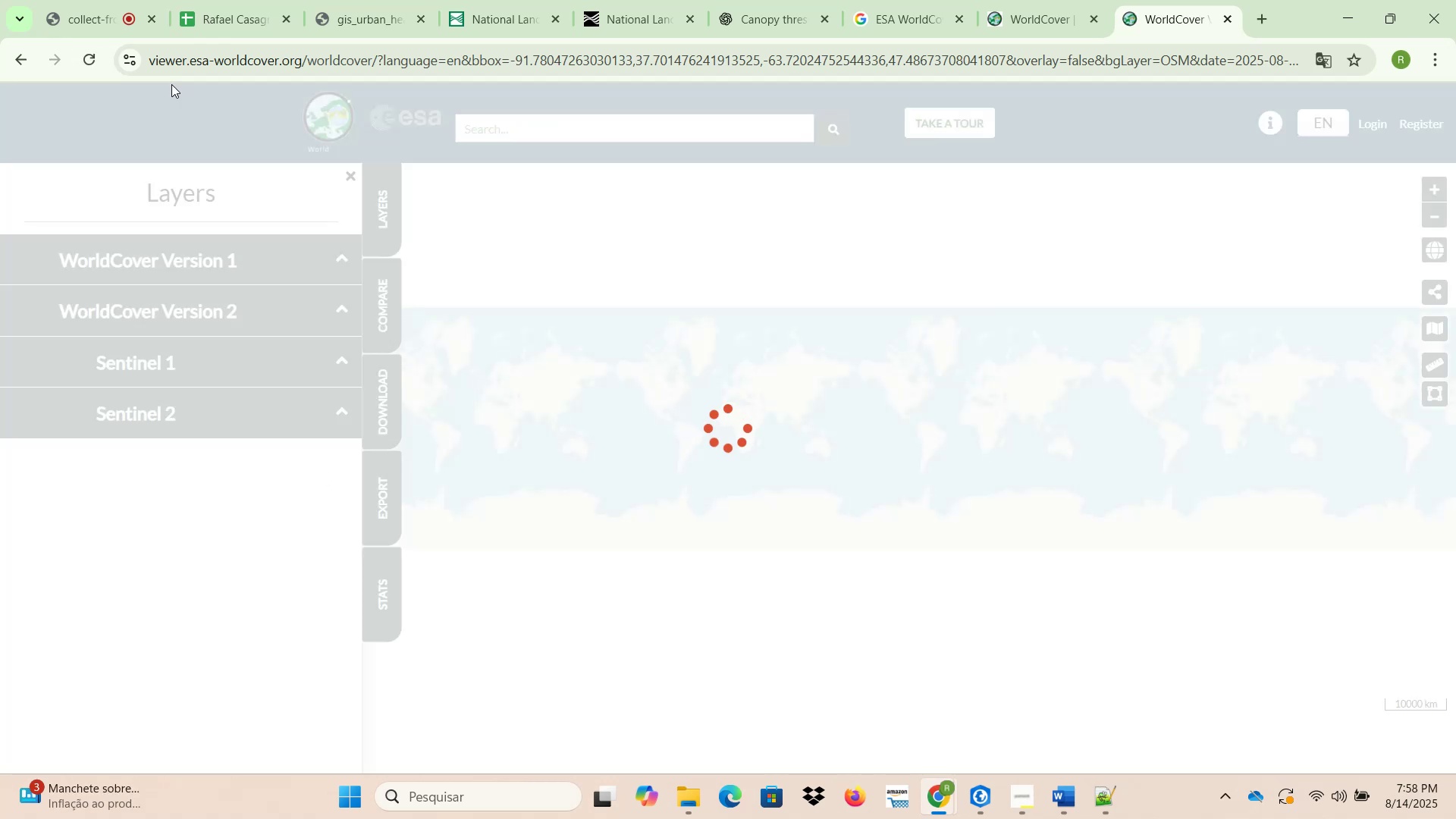 
left_click([394, 508])
 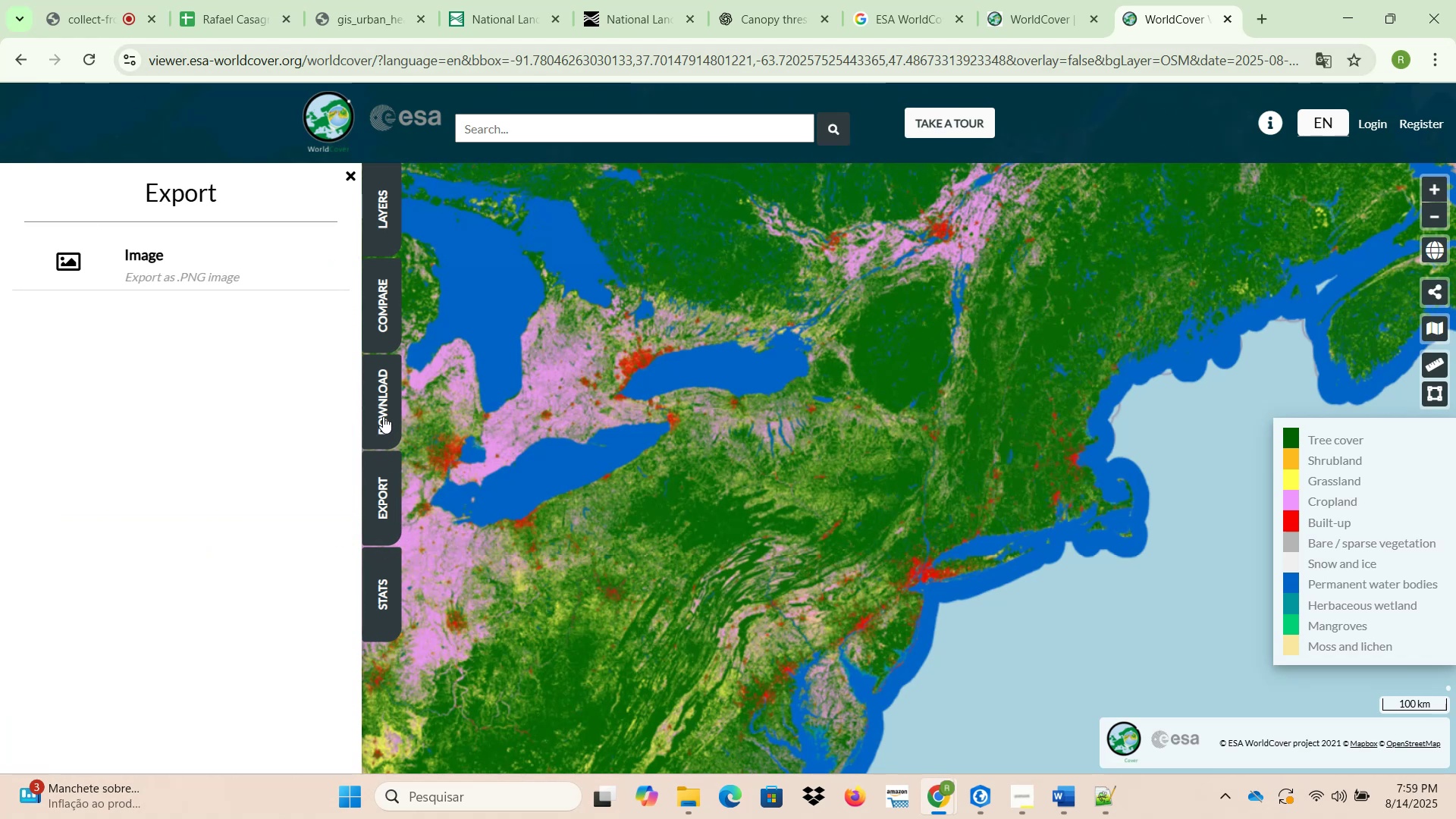 
left_click([383, 402])
 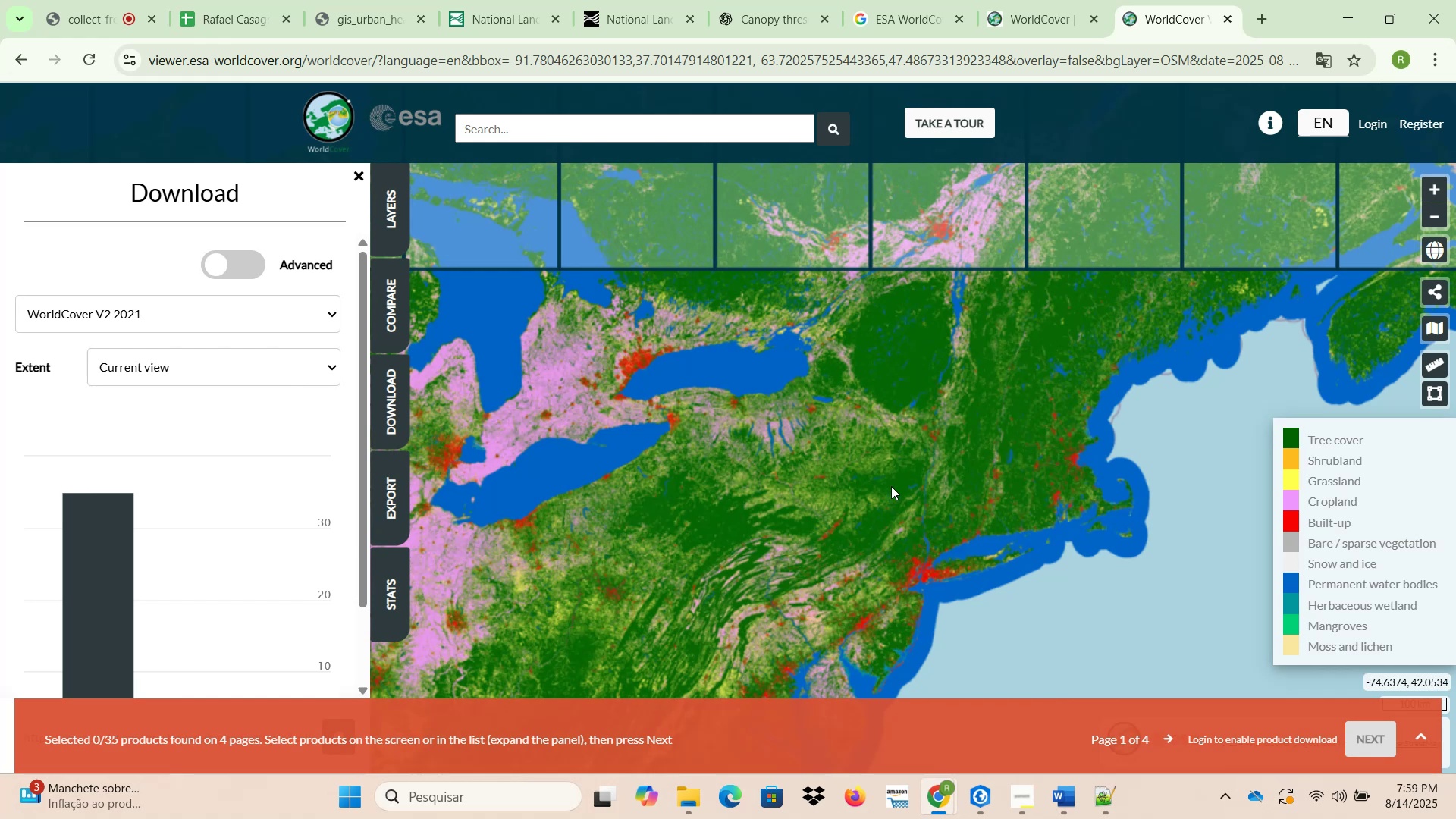 
wait(7.36)
 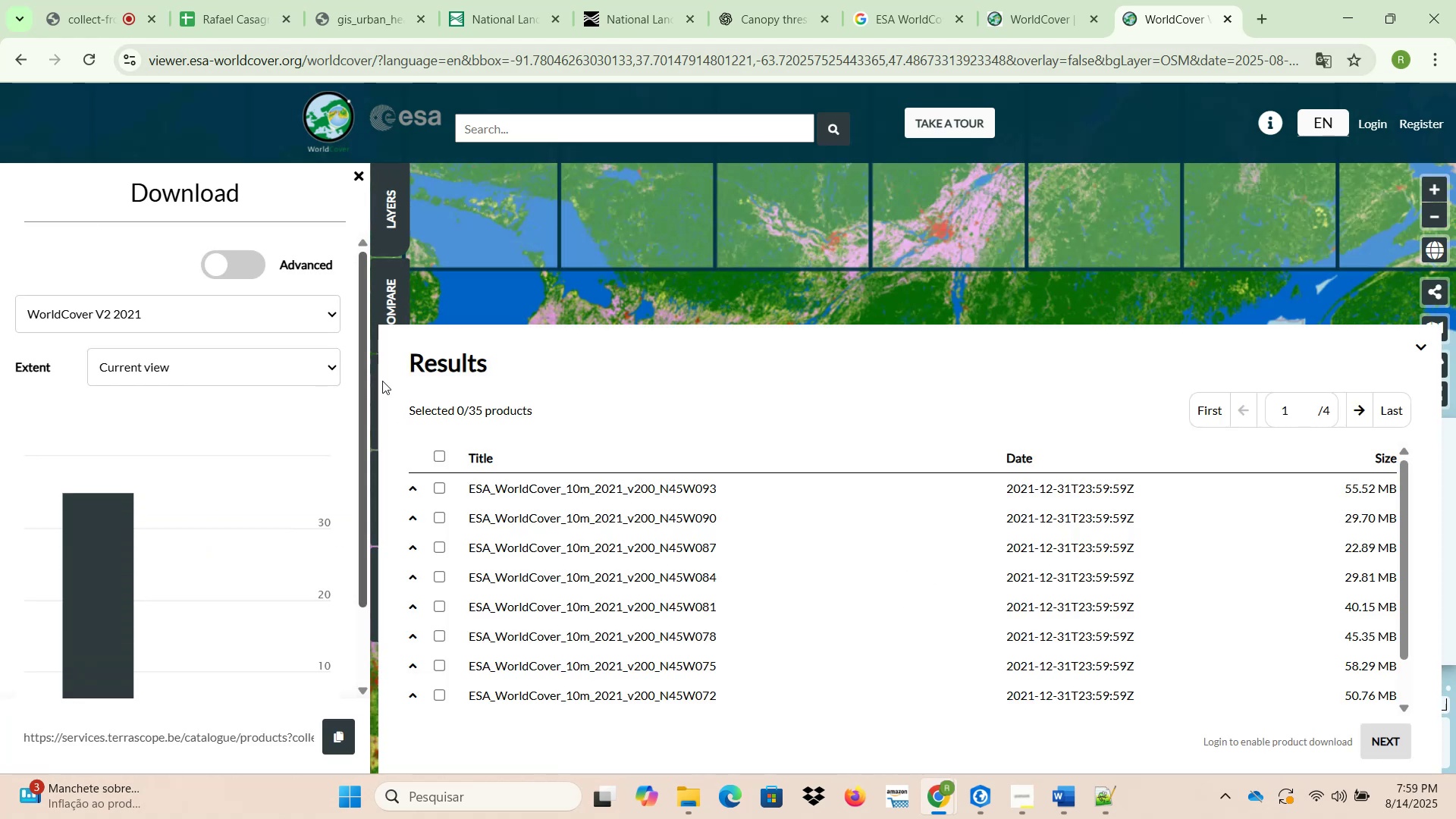 
left_click([206, 322])
 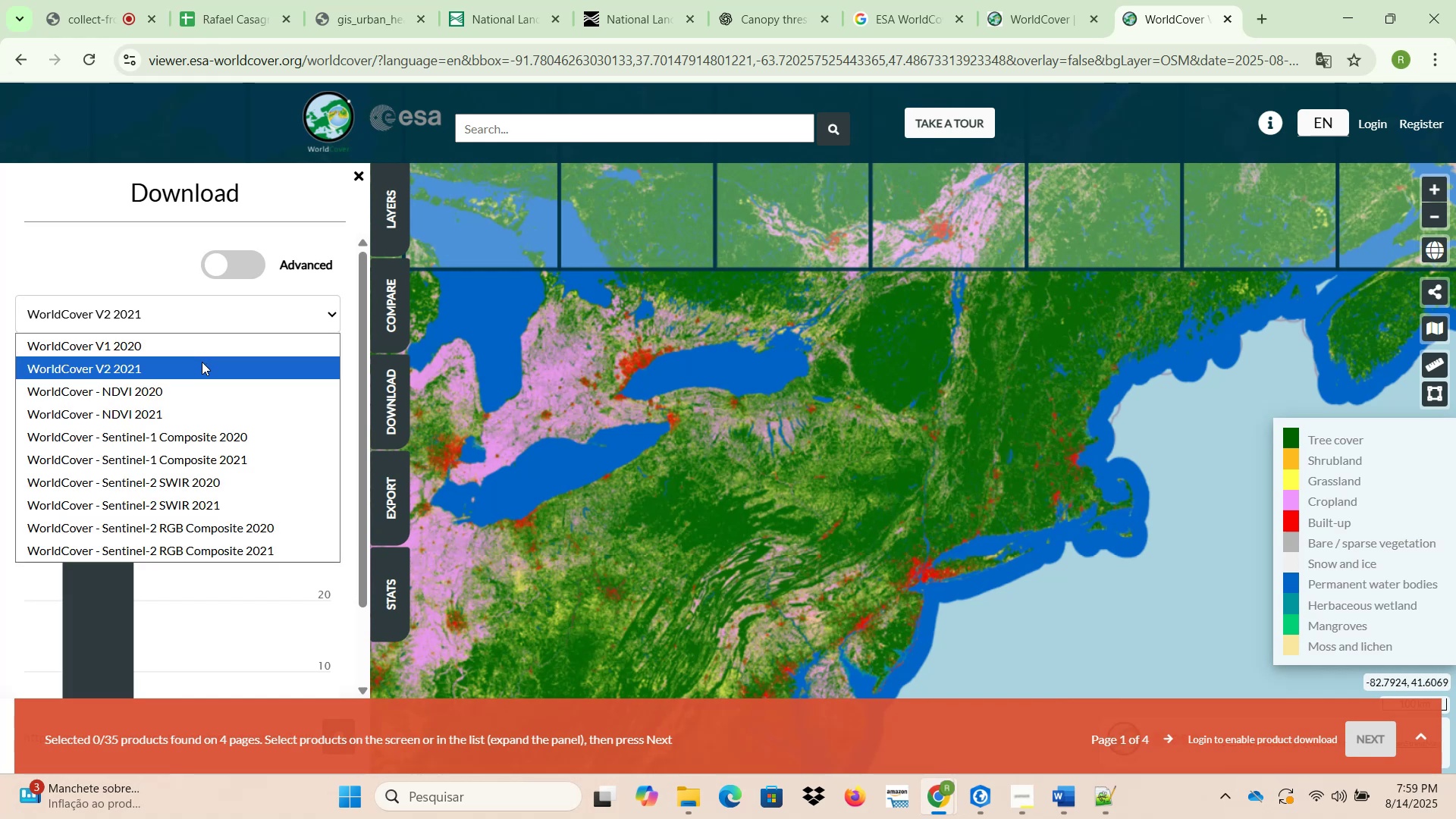 
scroll: coordinate [209, 411], scroll_direction: down, amount: 3.0
 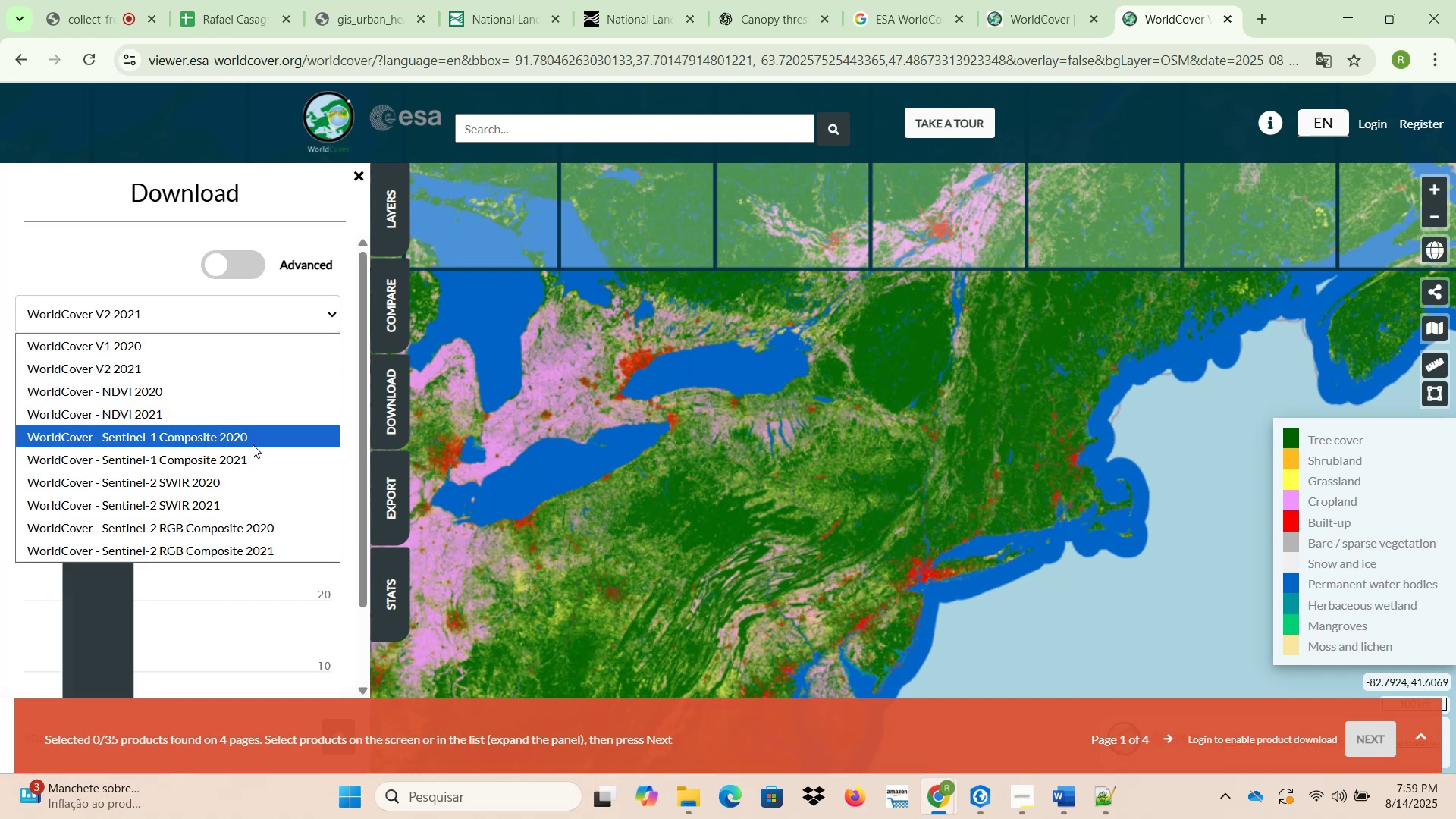 
wait(5.06)
 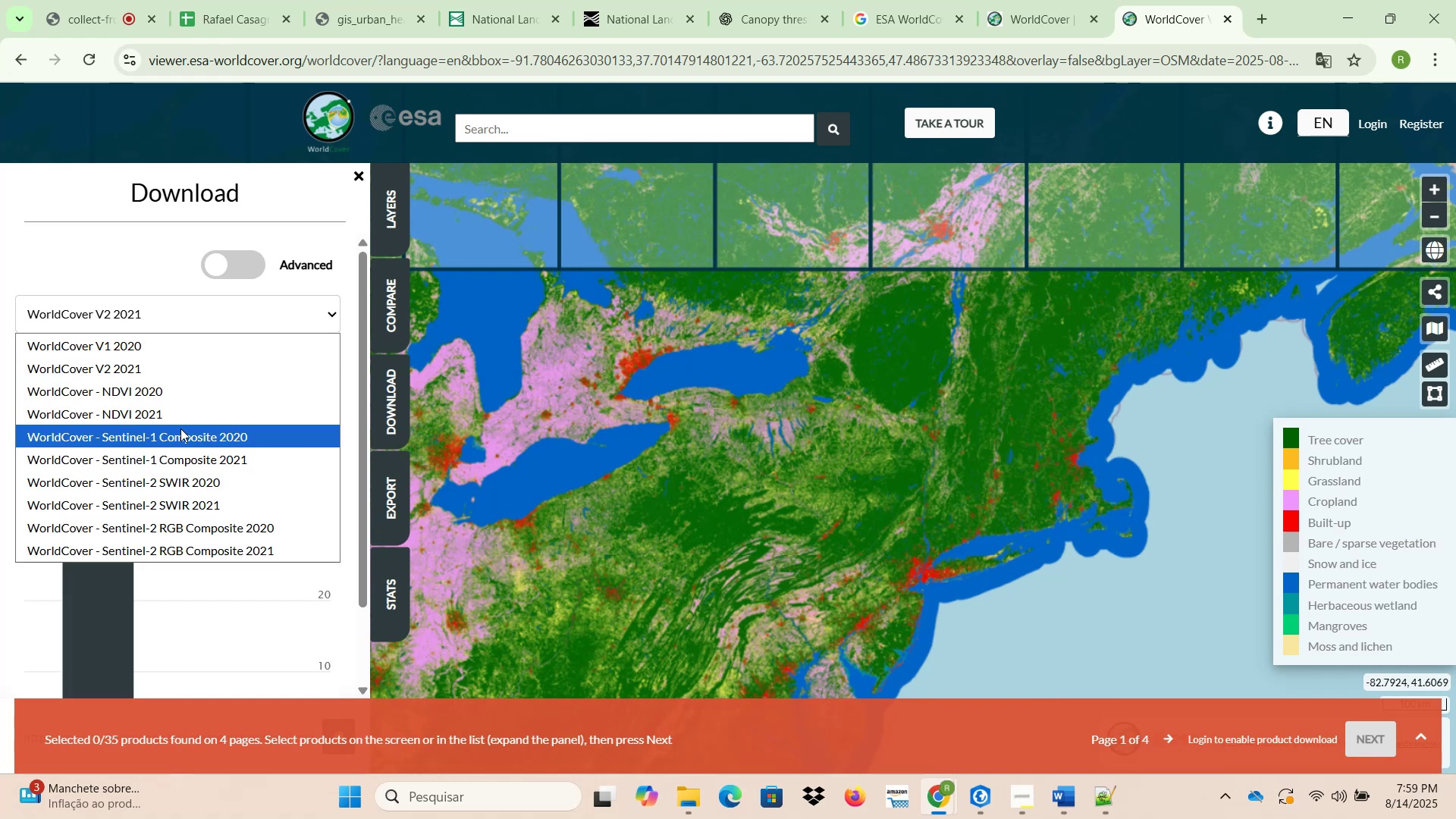 
left_click([143, 278])
 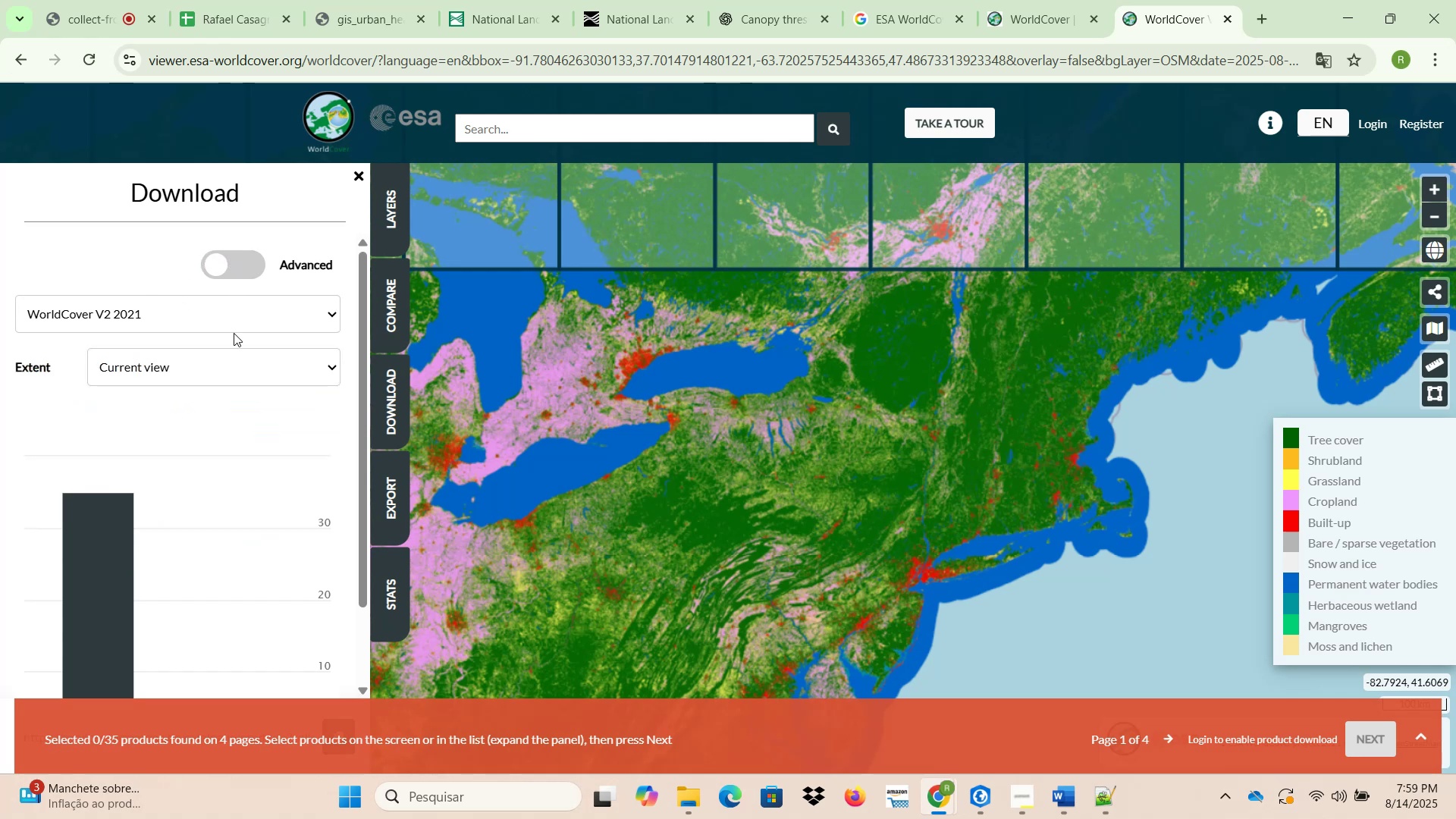 
left_click([230, 381])
 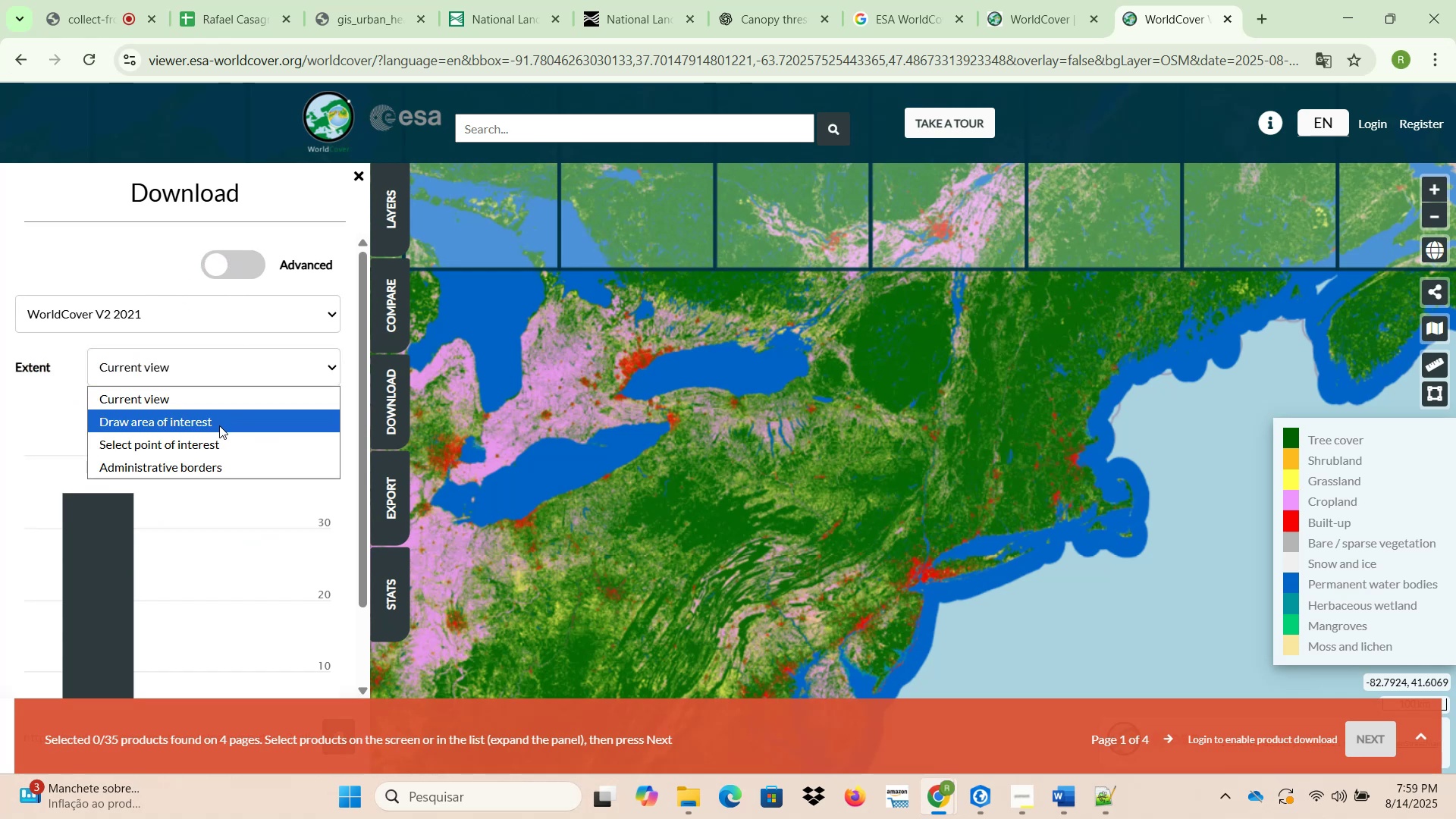 
left_click([215, 473])
 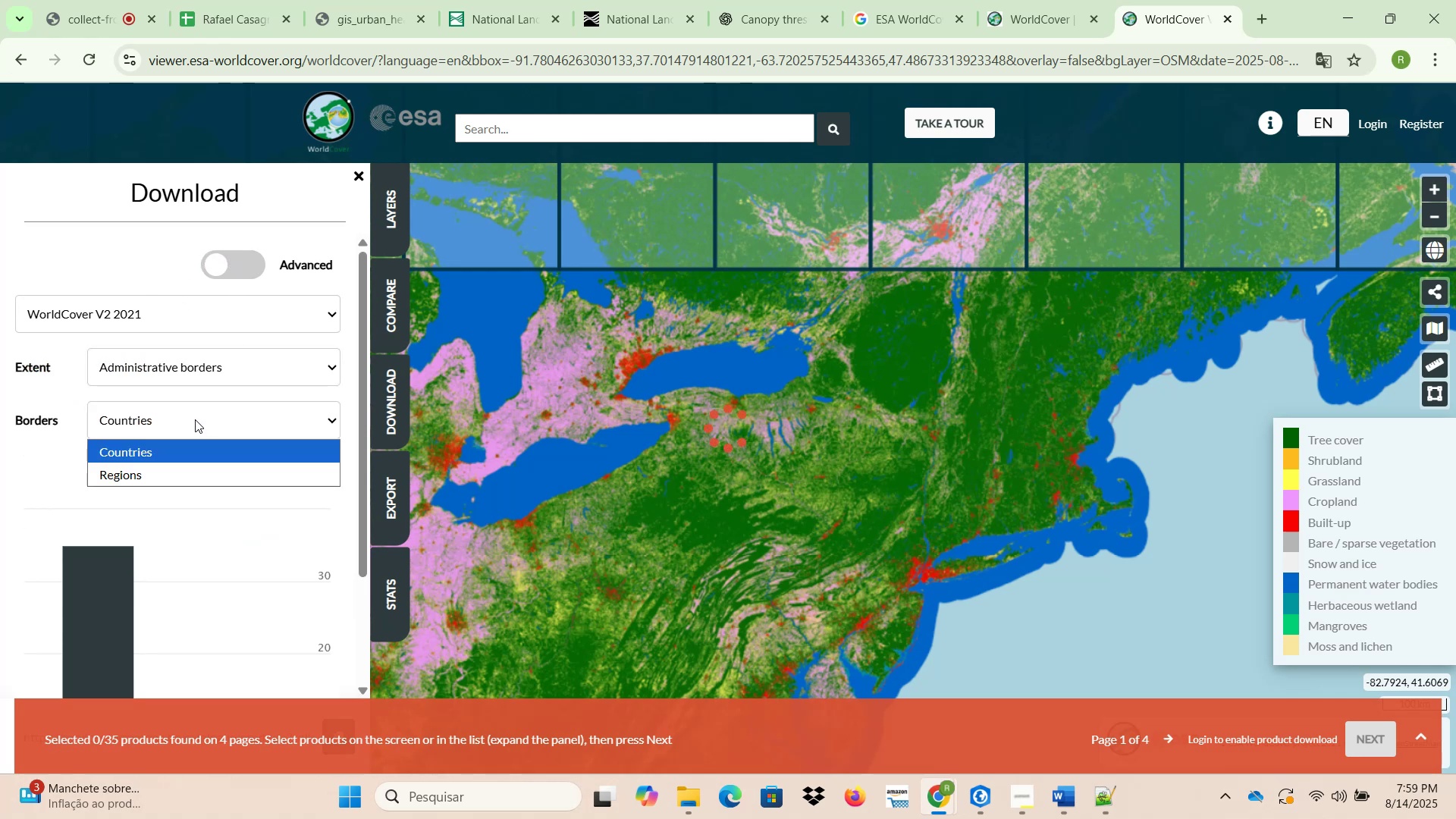 
left_click([184, 474])
 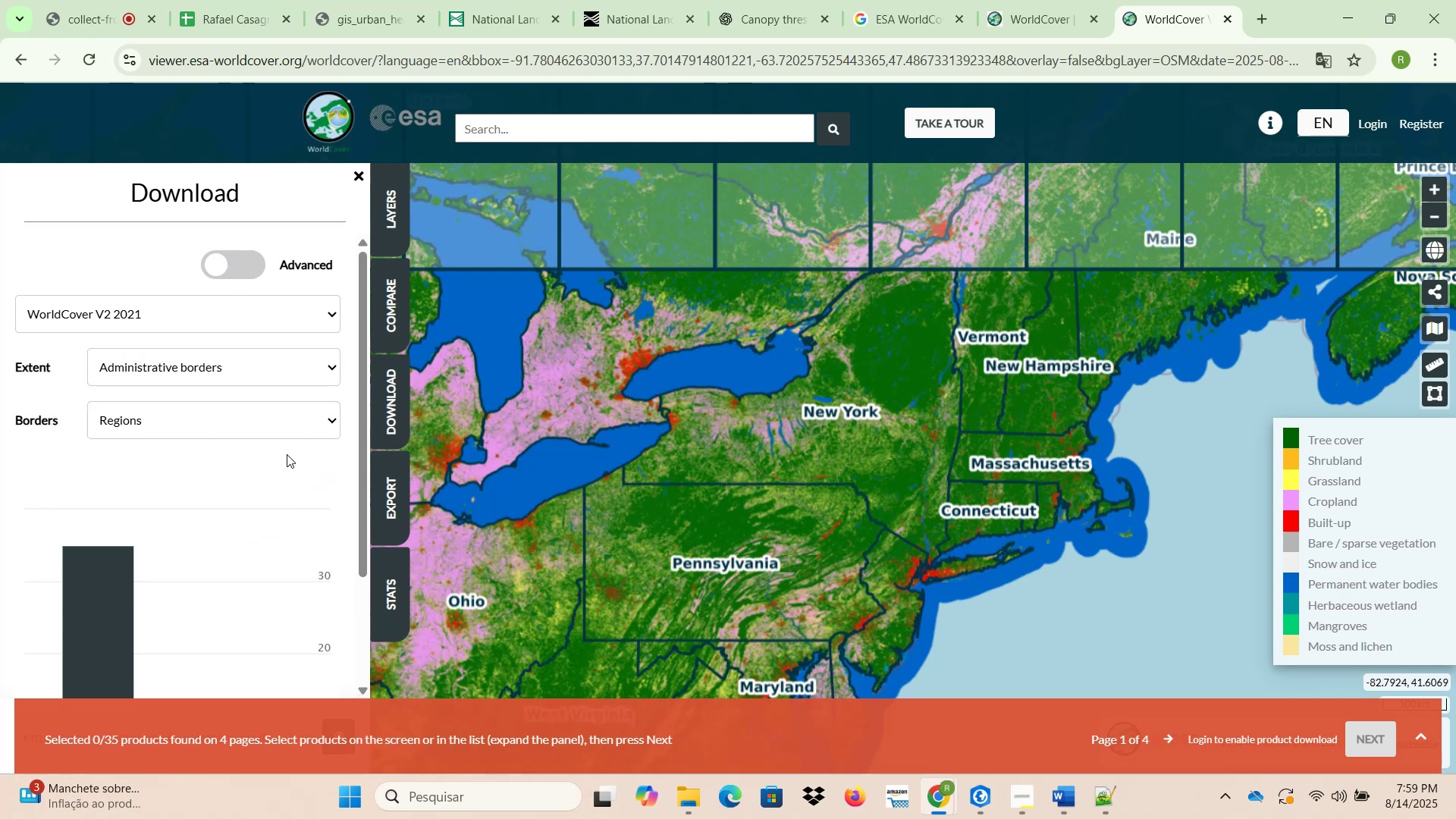 
scroll: coordinate [295, 470], scroll_direction: down, amount: 3.0
 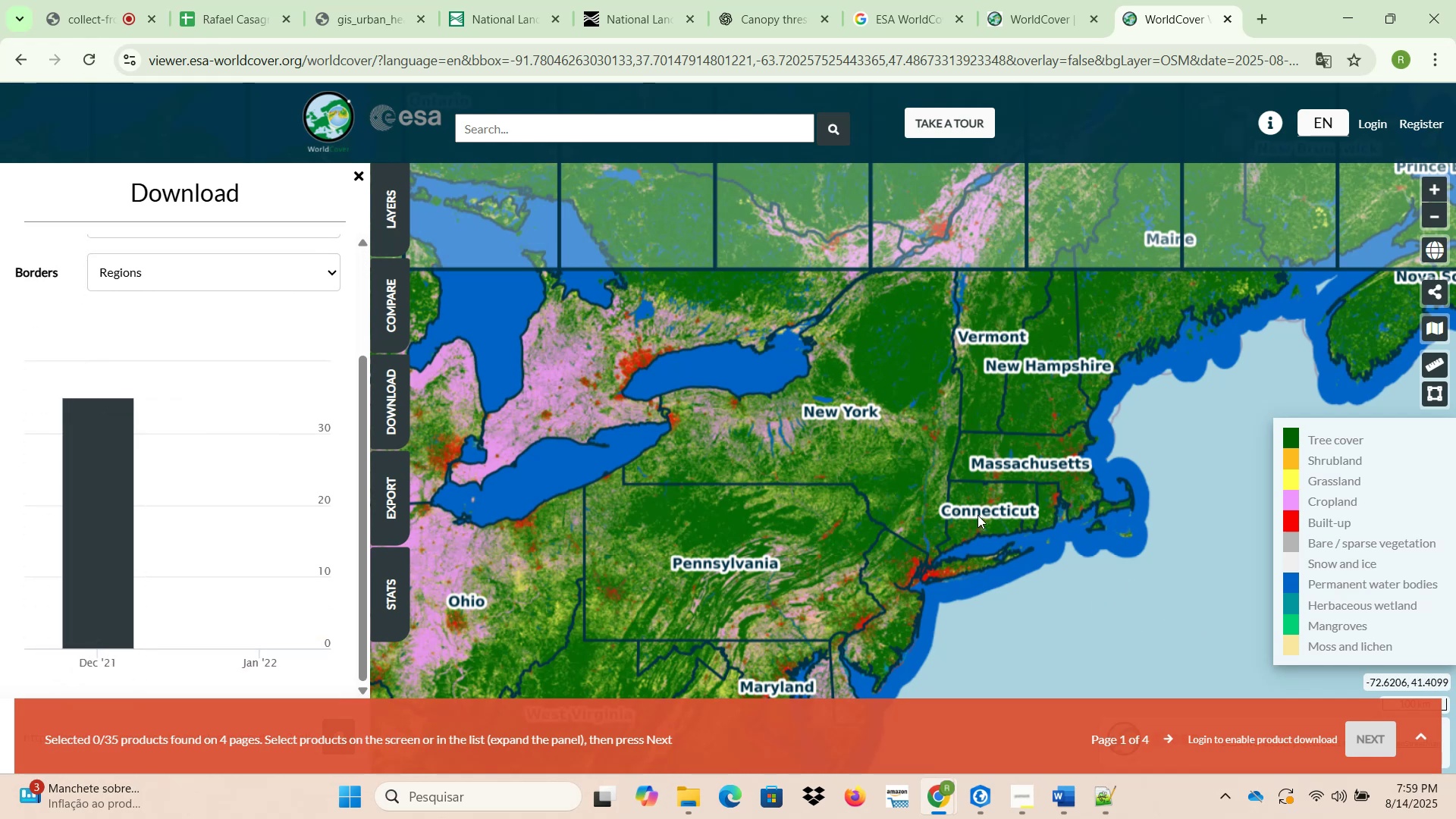 
wait(5.46)
 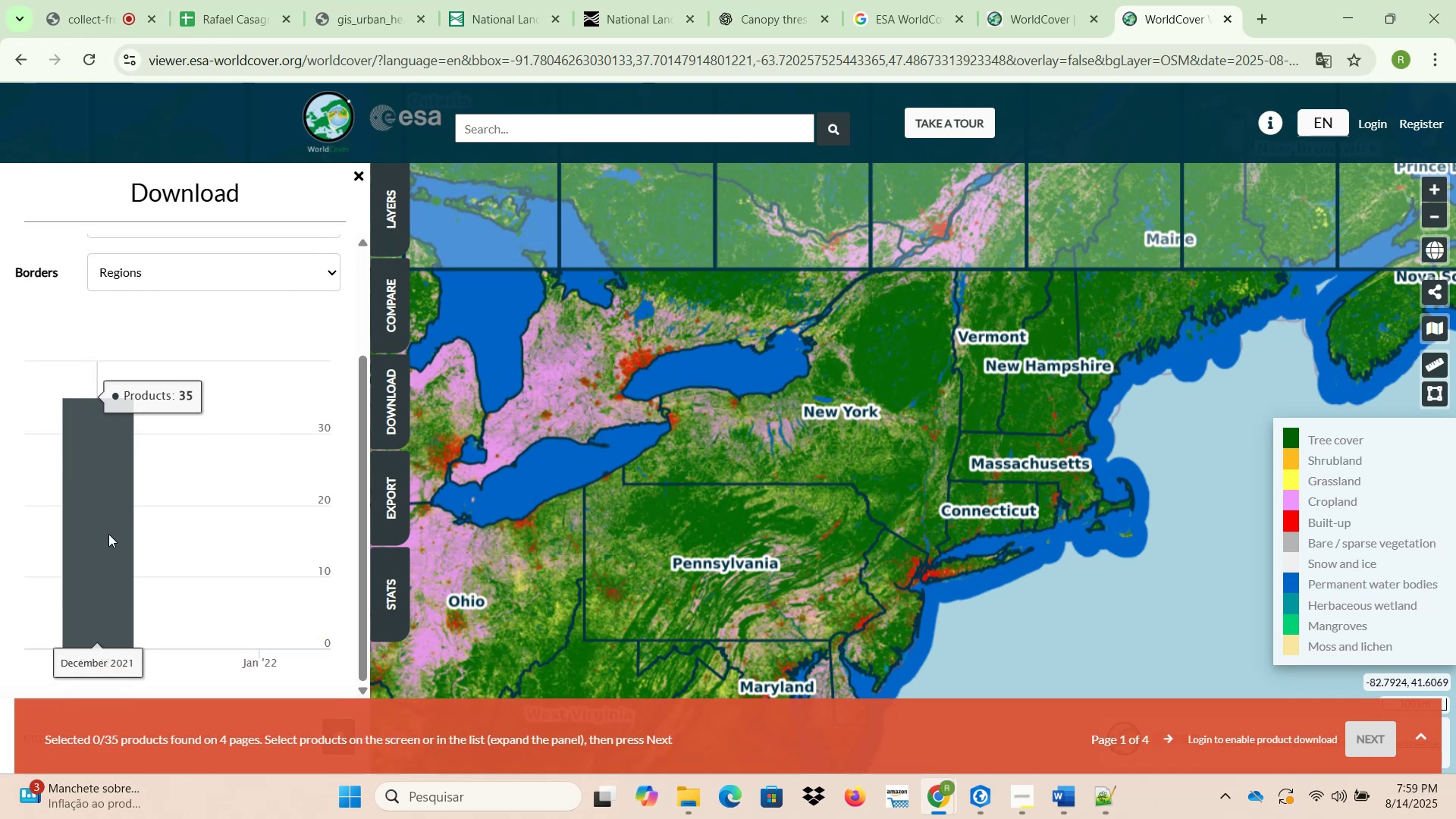 
left_click([888, 457])
 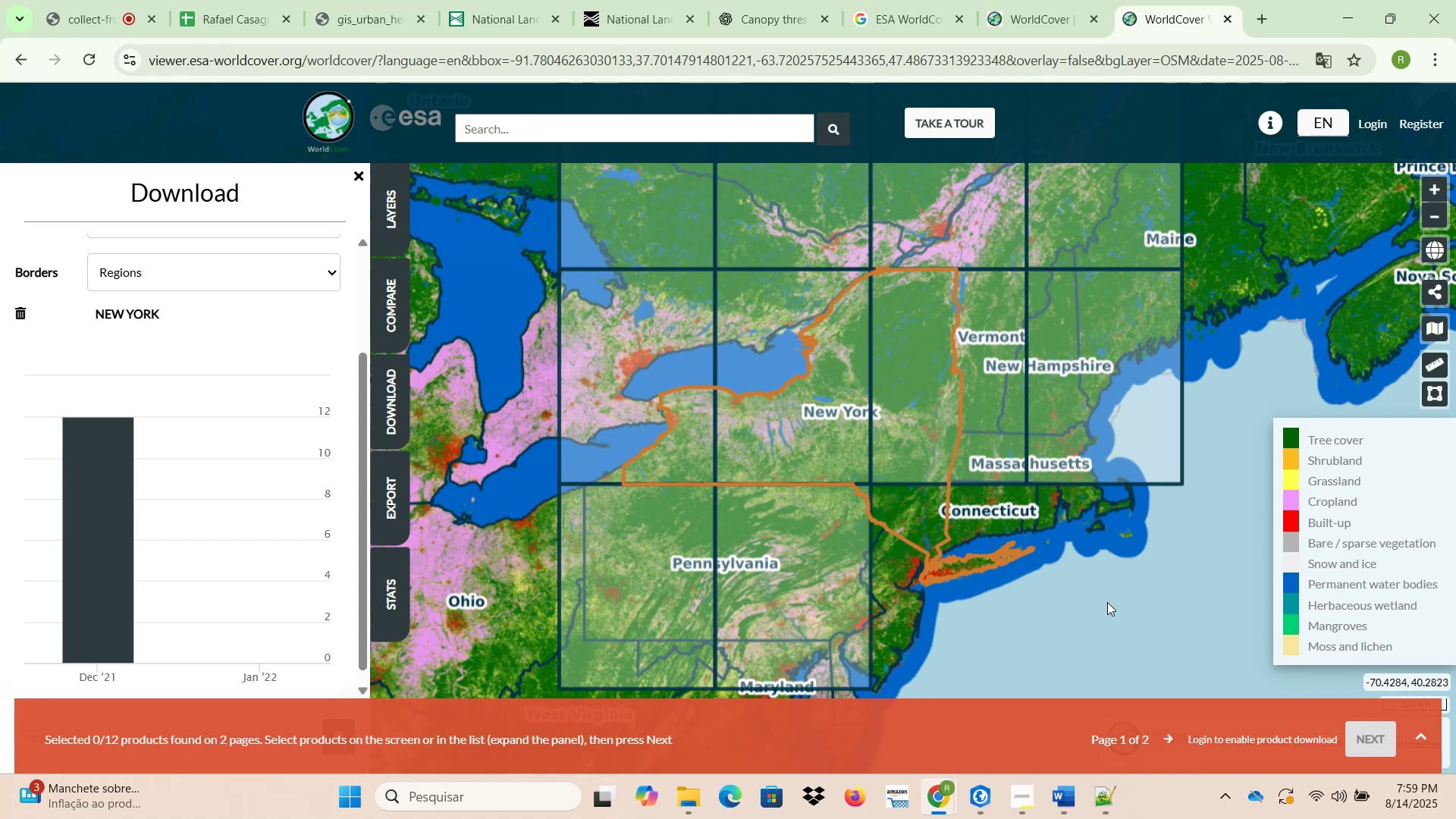 
wait(6.58)
 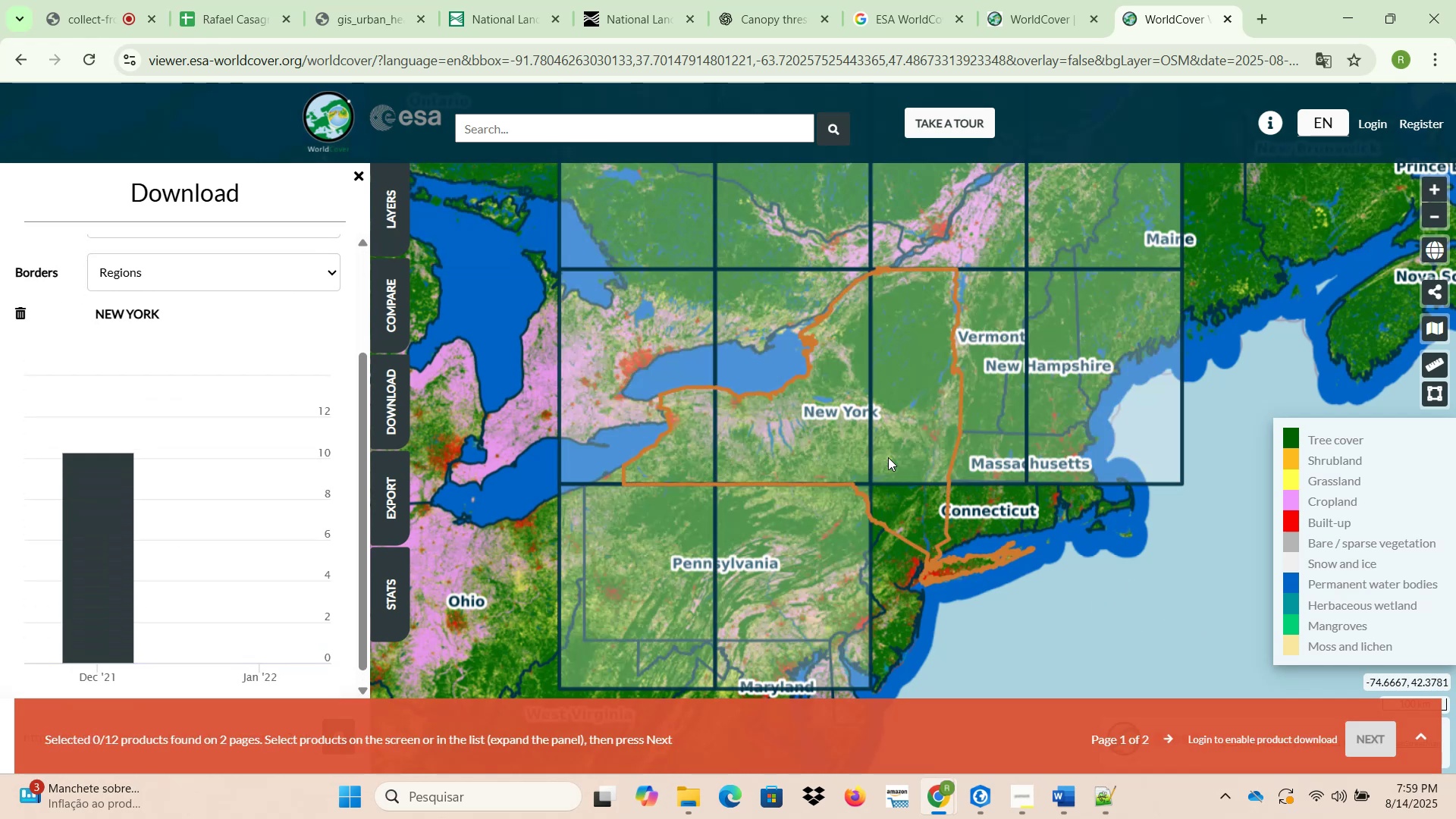 
left_click([1172, 738])
 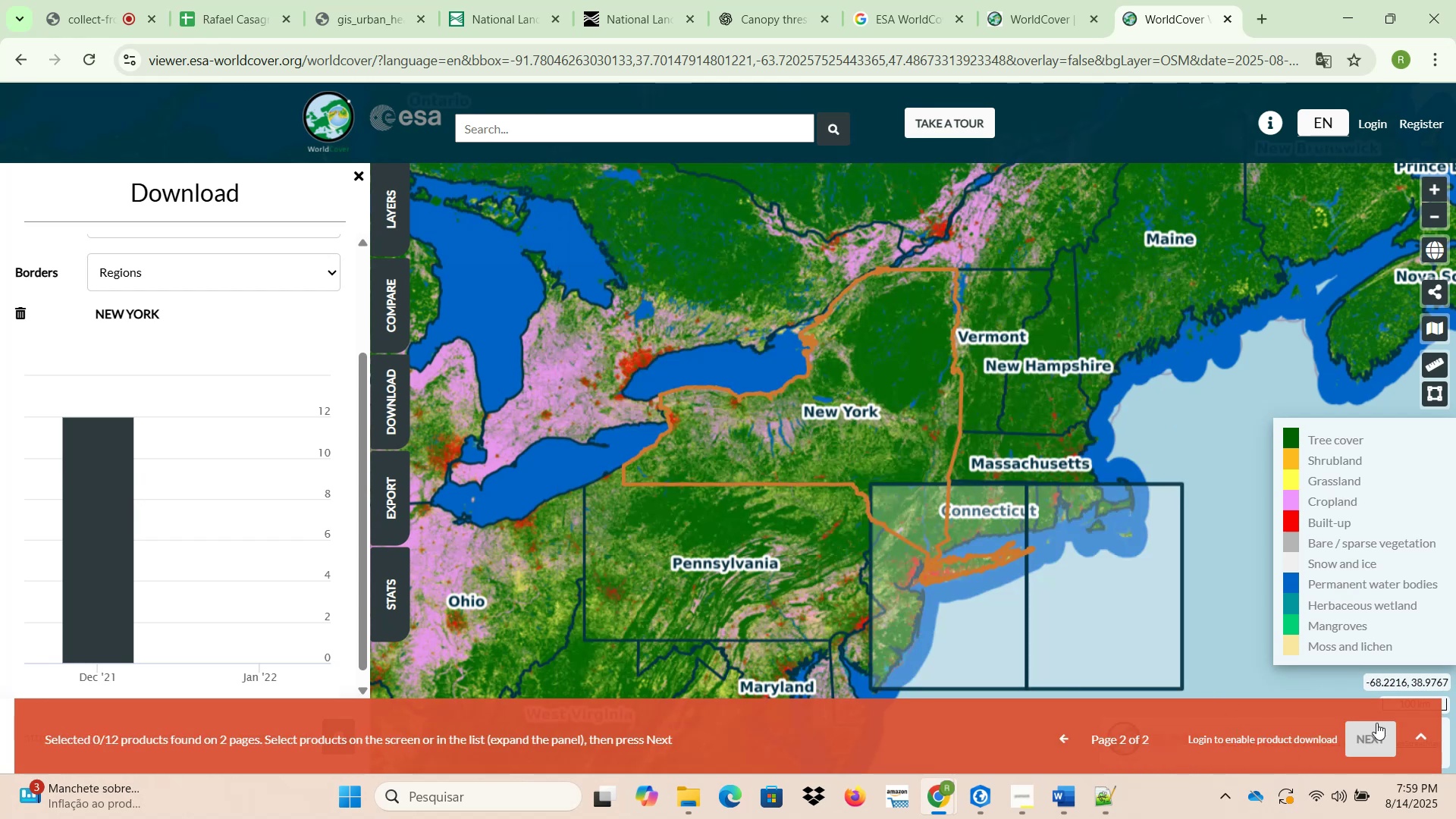 
left_click([1422, 735])
 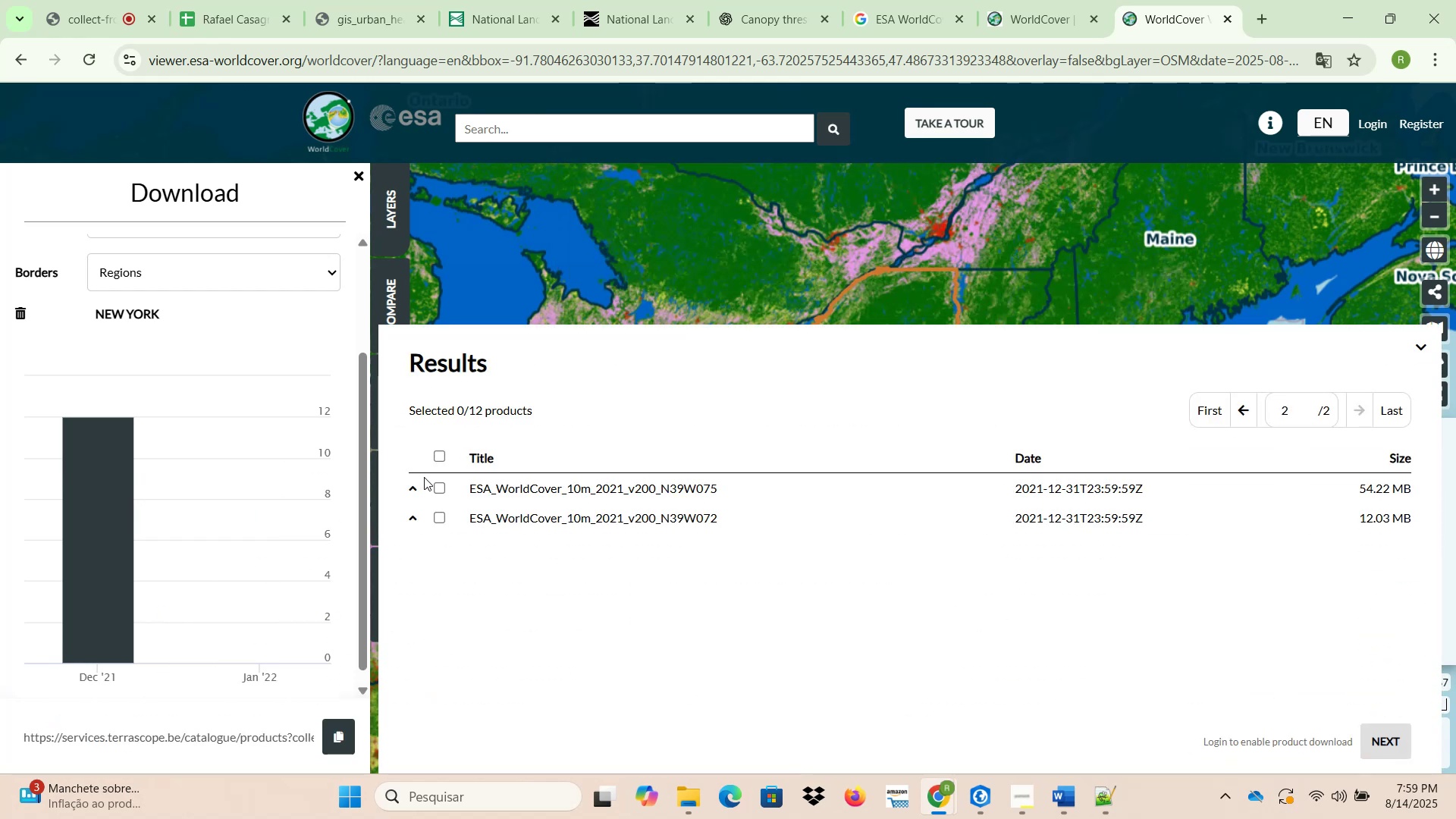 
wait(5.4)
 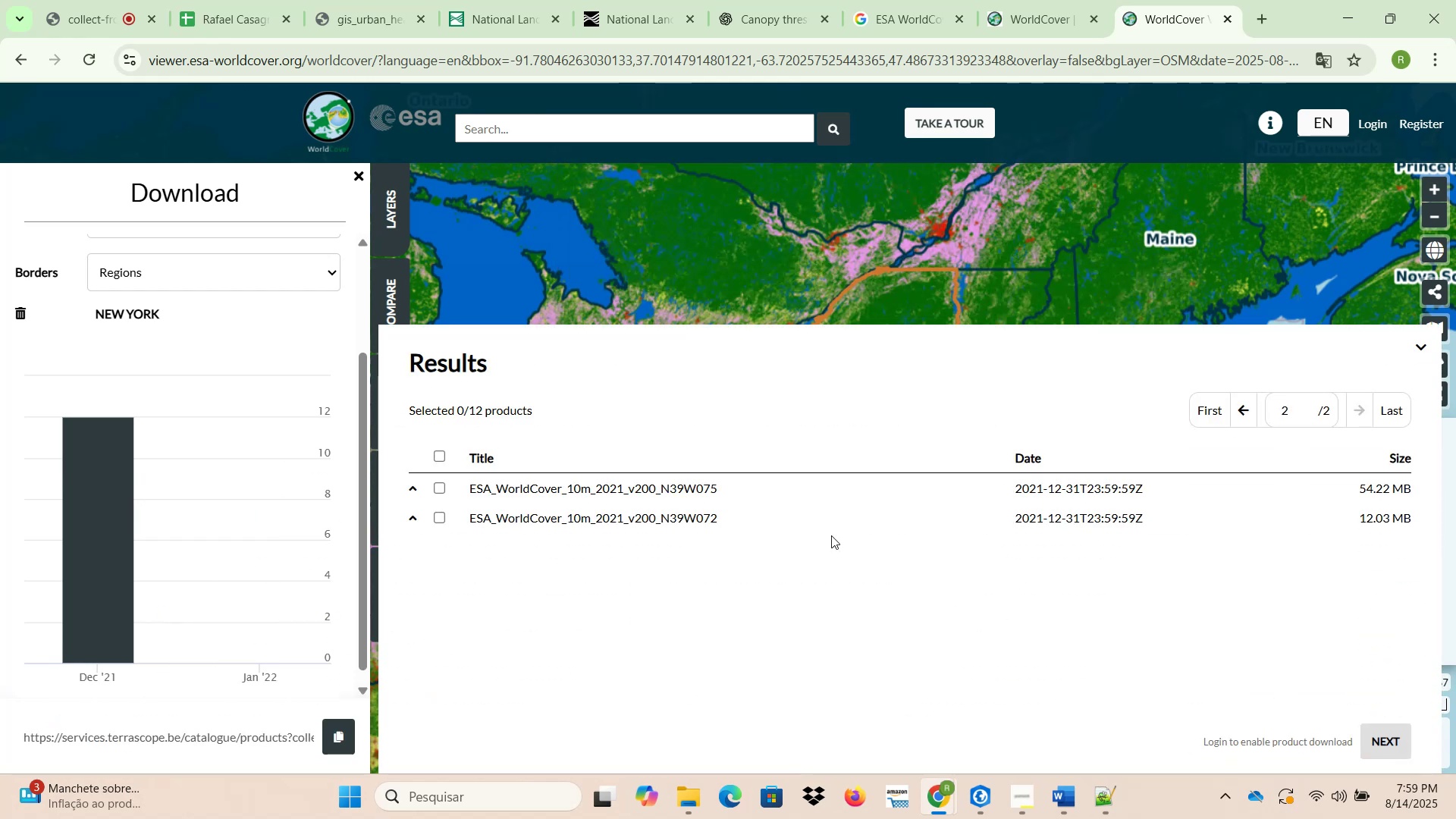 
left_click([1419, 344])
 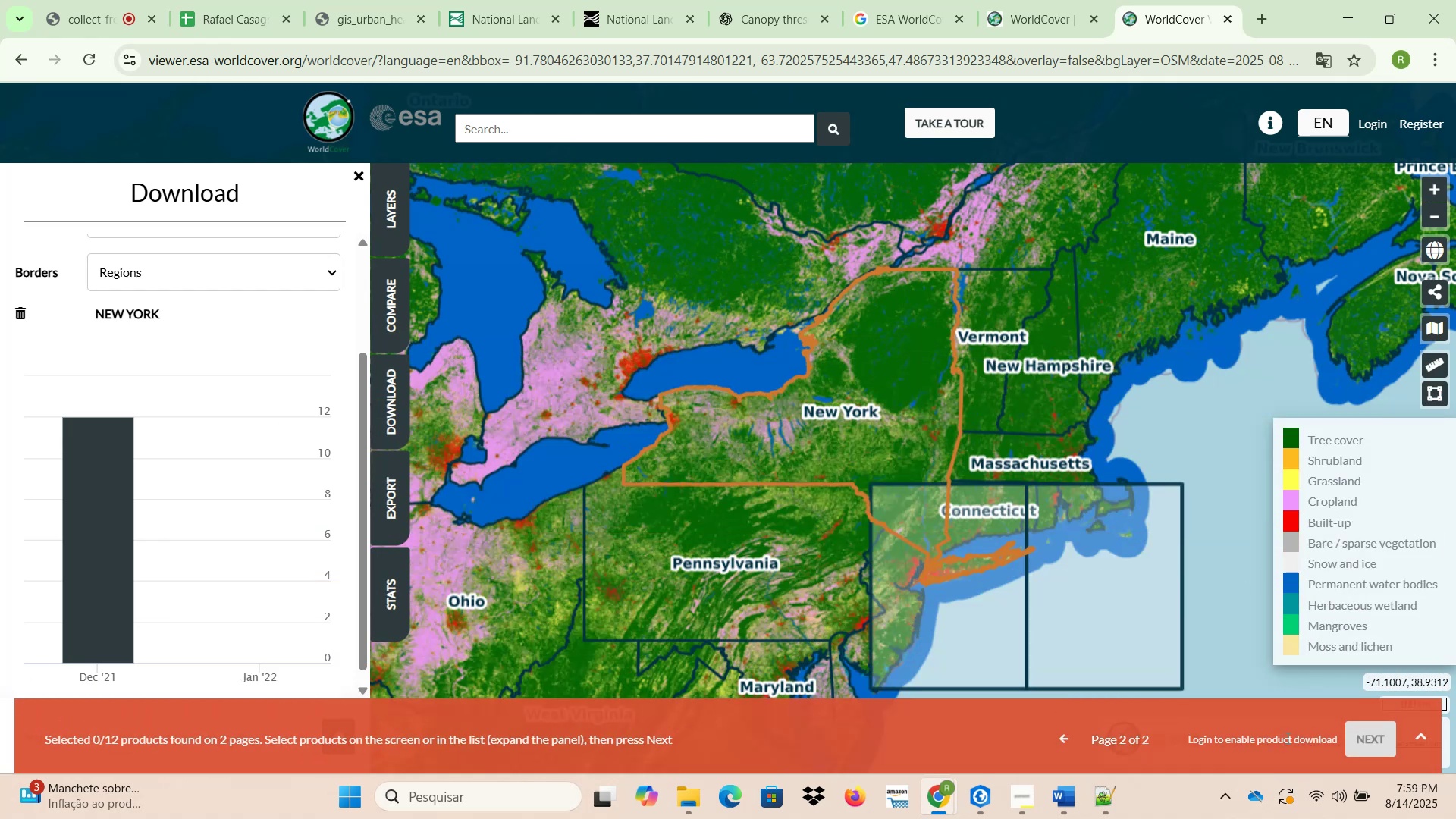 
wait(5.34)
 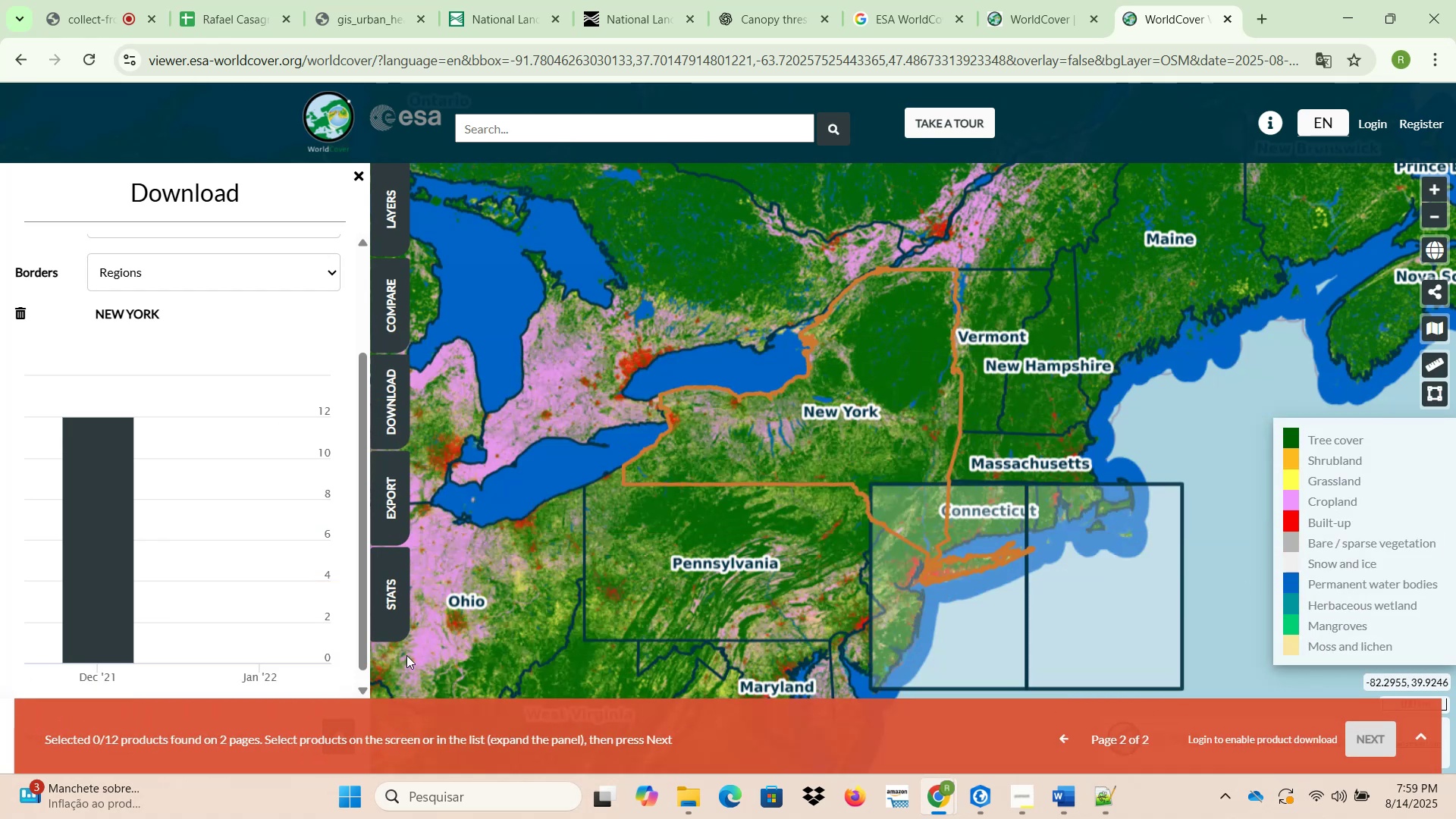 
left_click([1072, 739])
 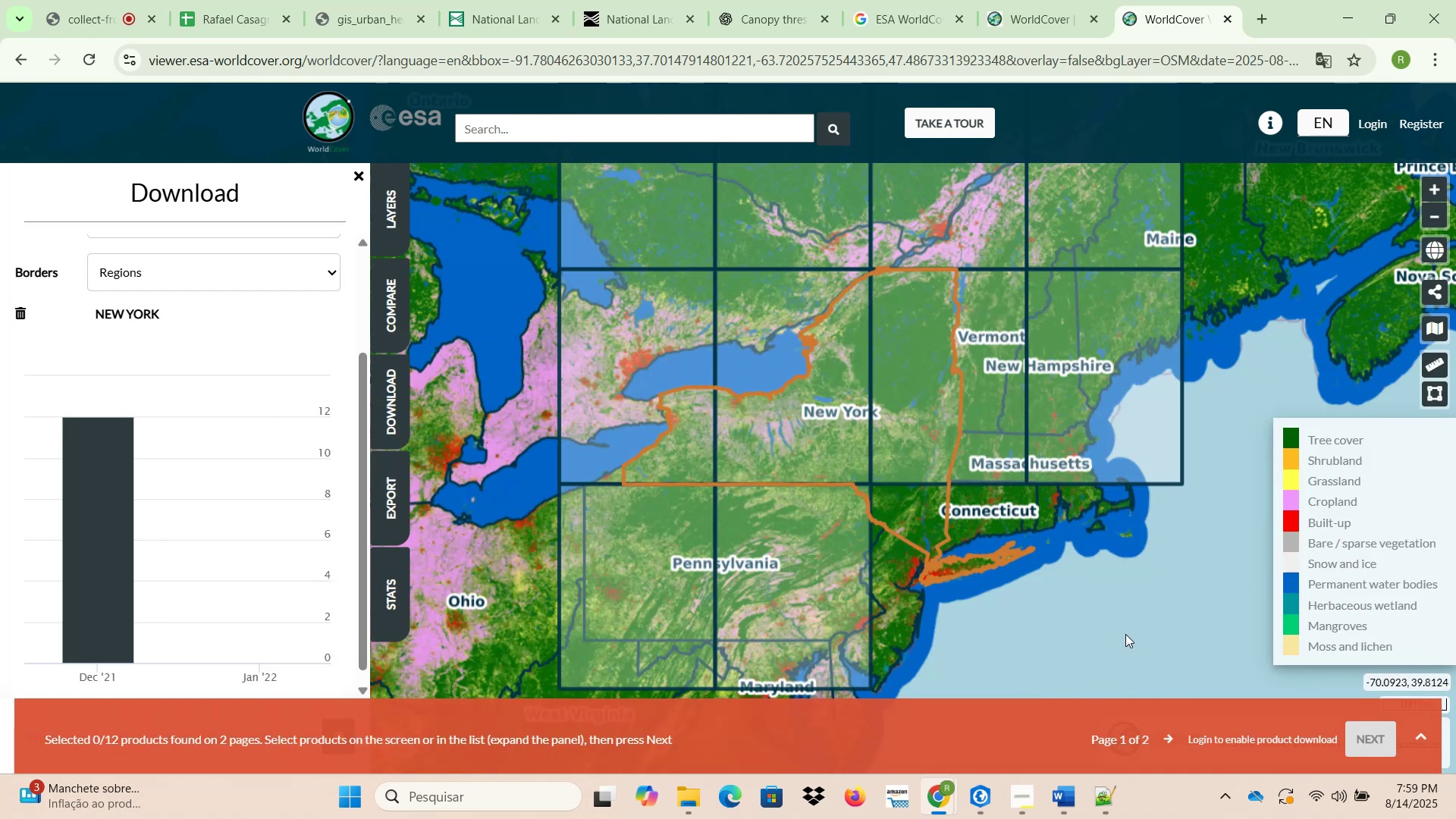 
wait(5.08)
 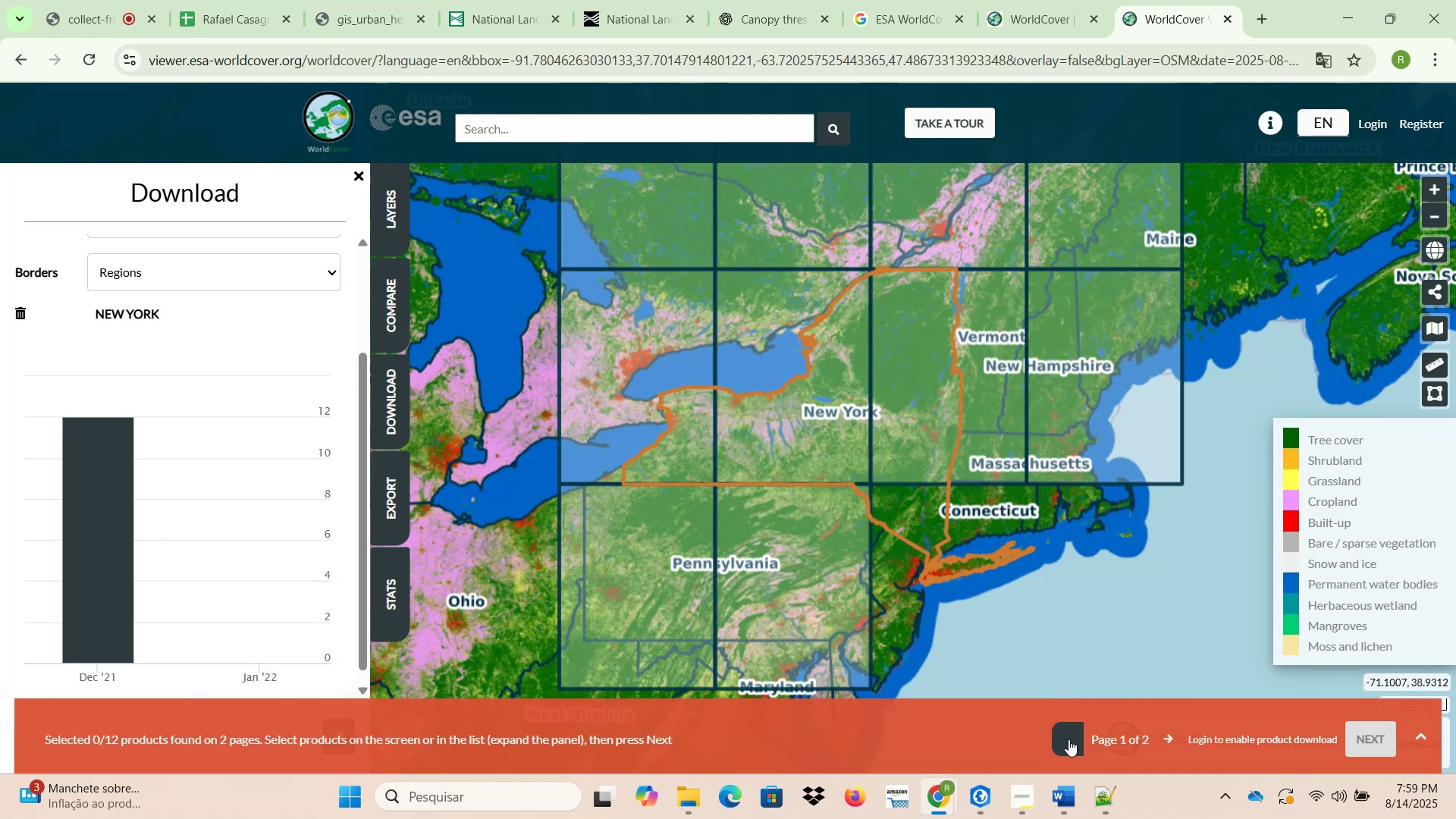 
left_click([1174, 746])
 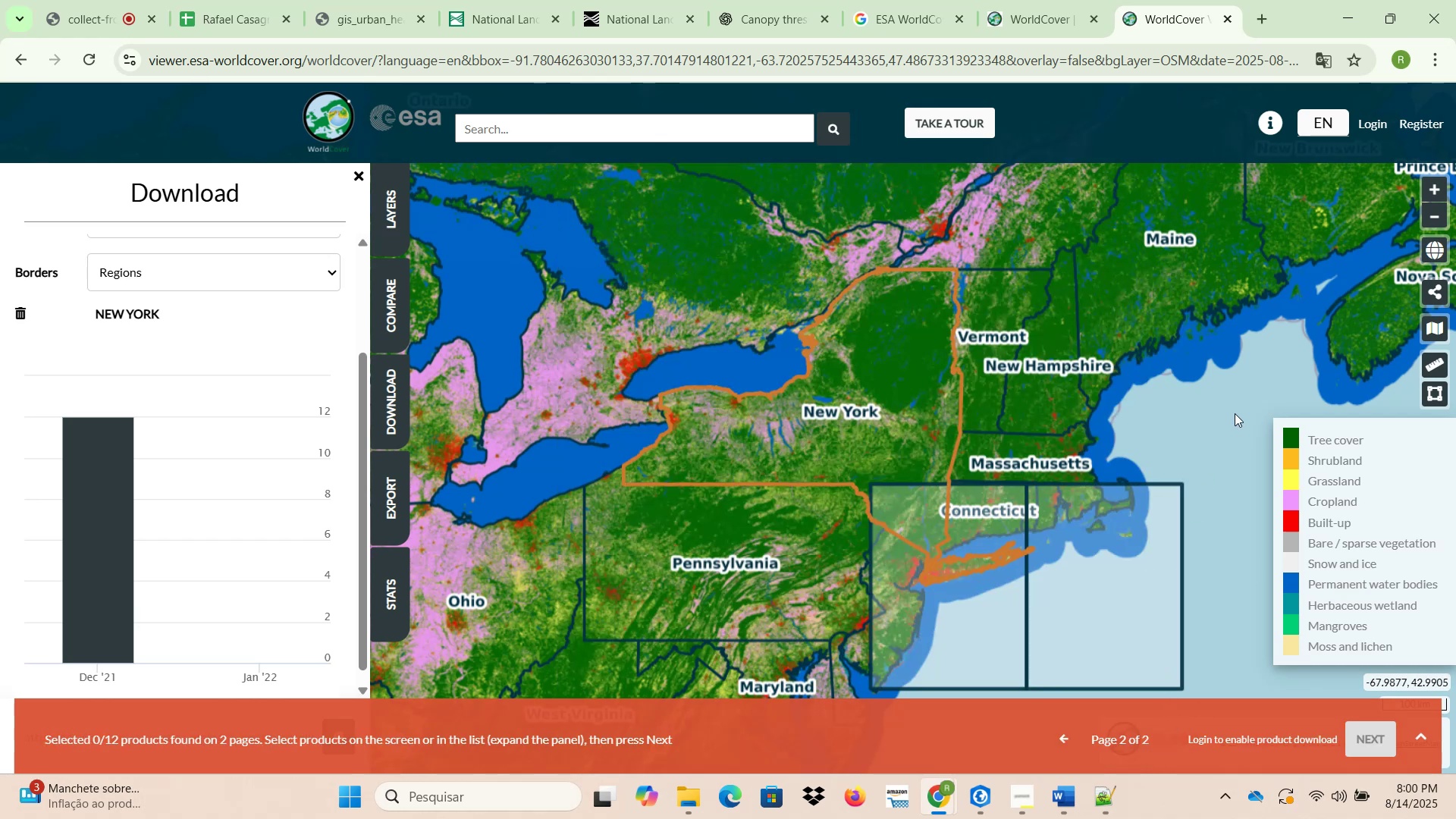 
wait(5.67)
 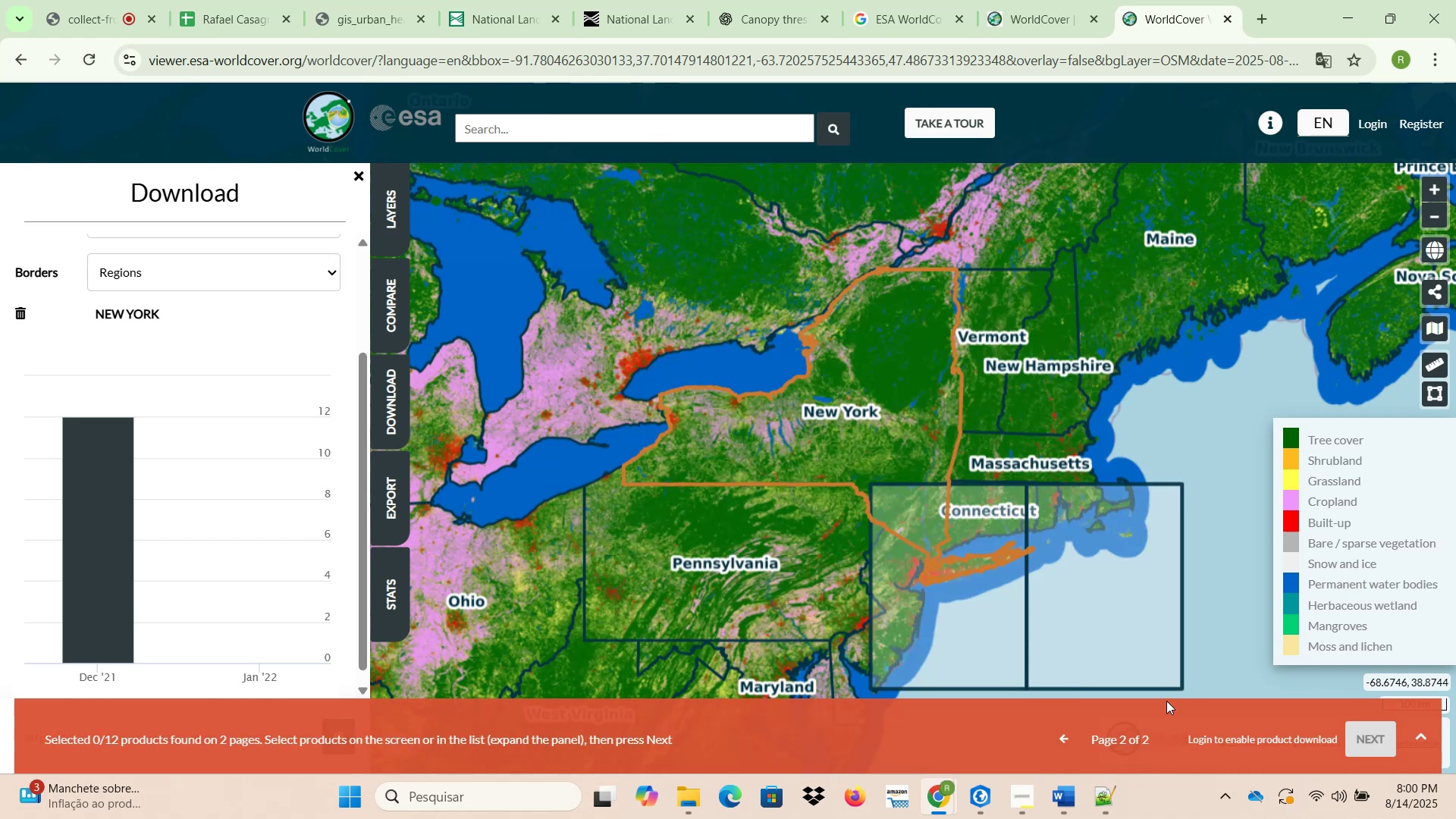 
left_click([96, 17])
 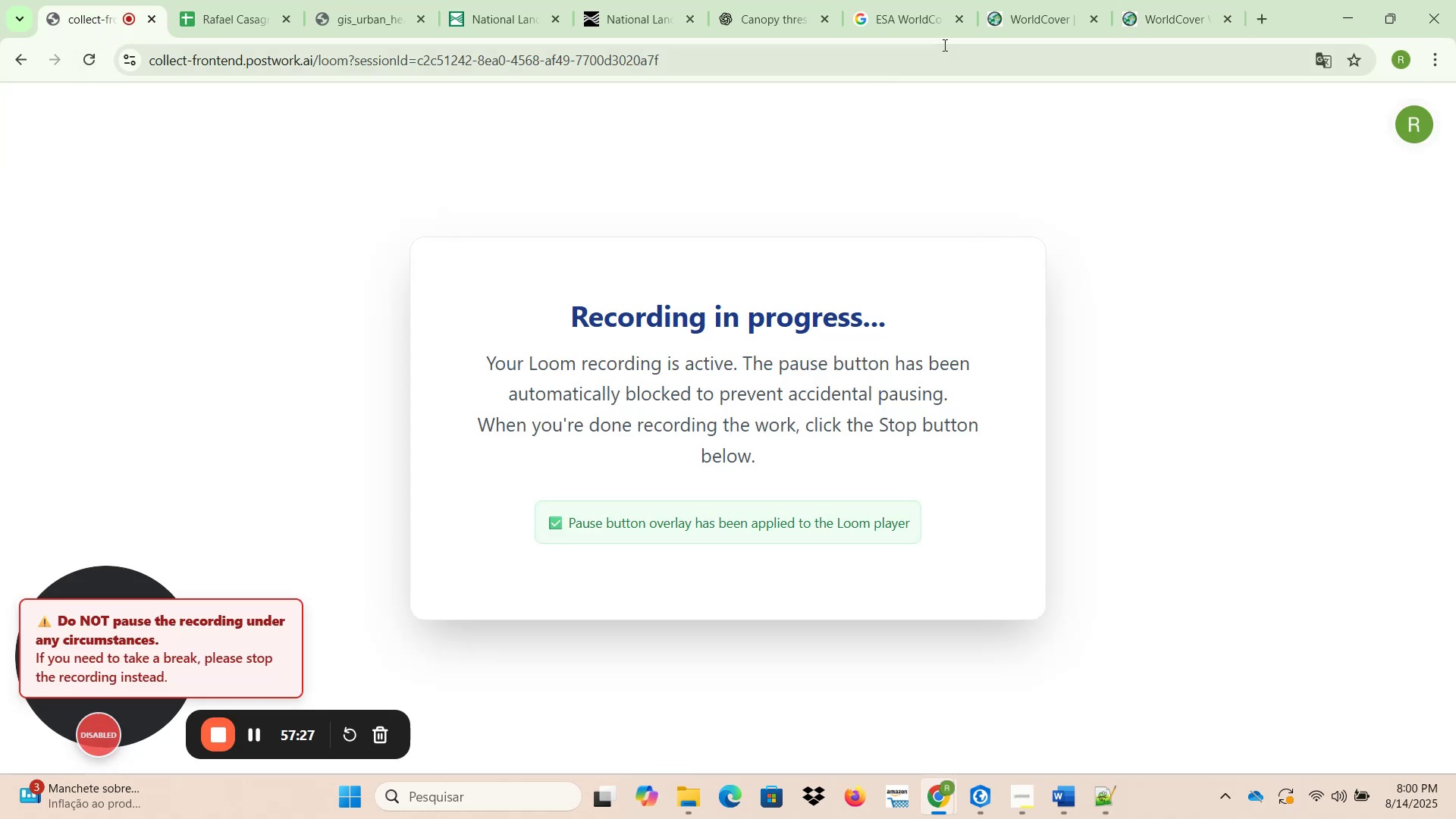 
left_click([1172, 13])
 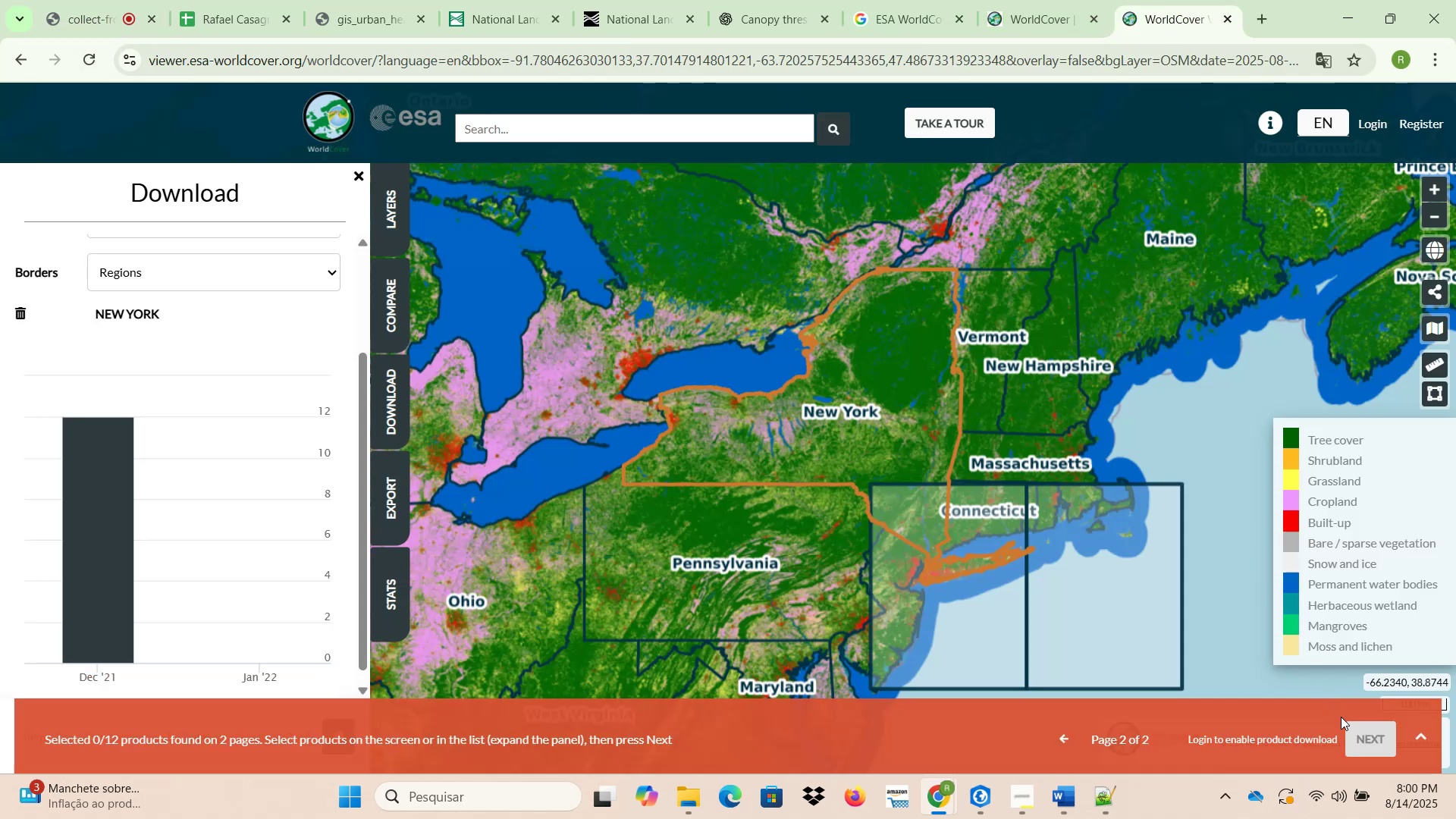 
left_click([1358, 745])
 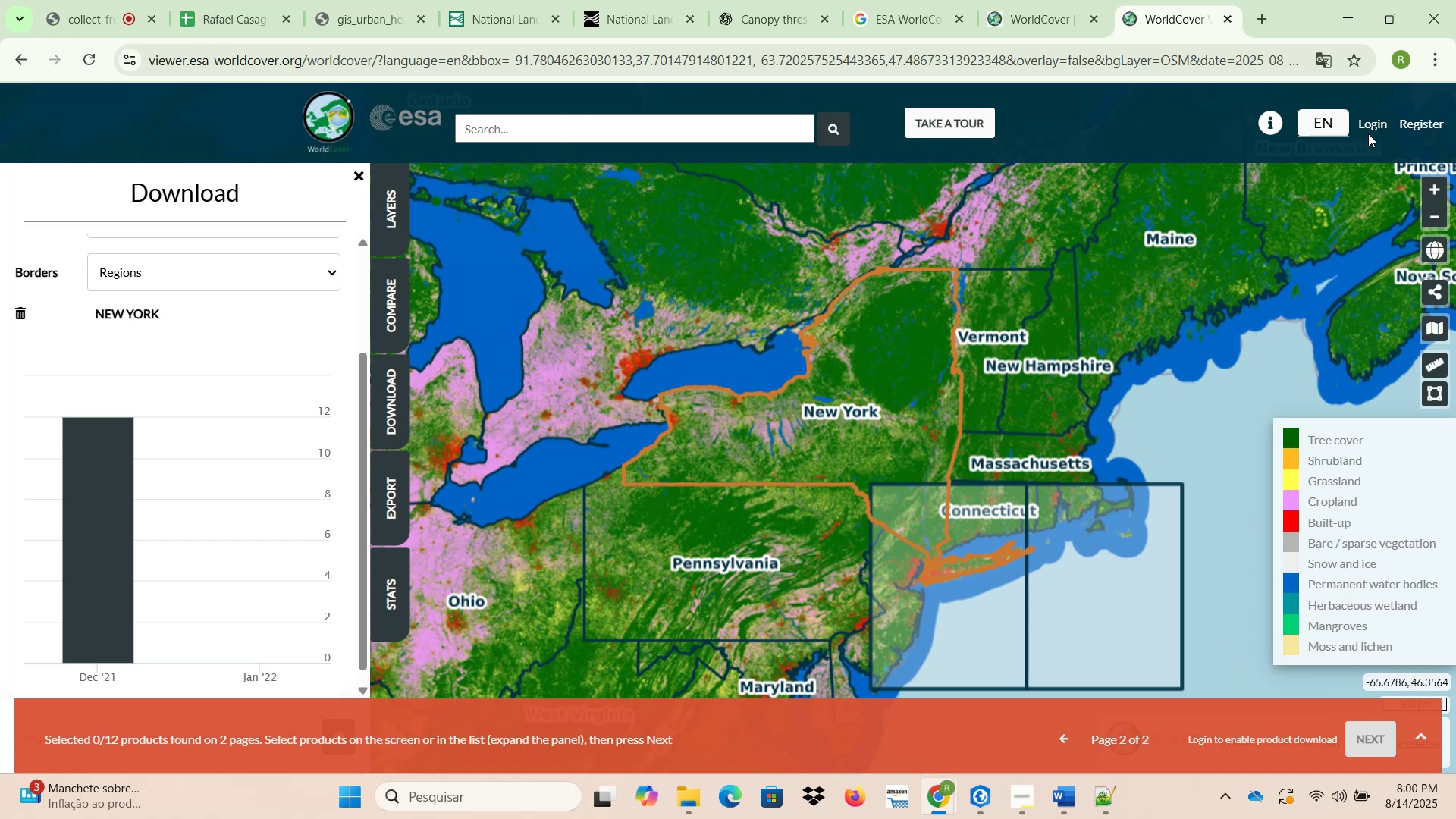 
left_click([1420, 125])
 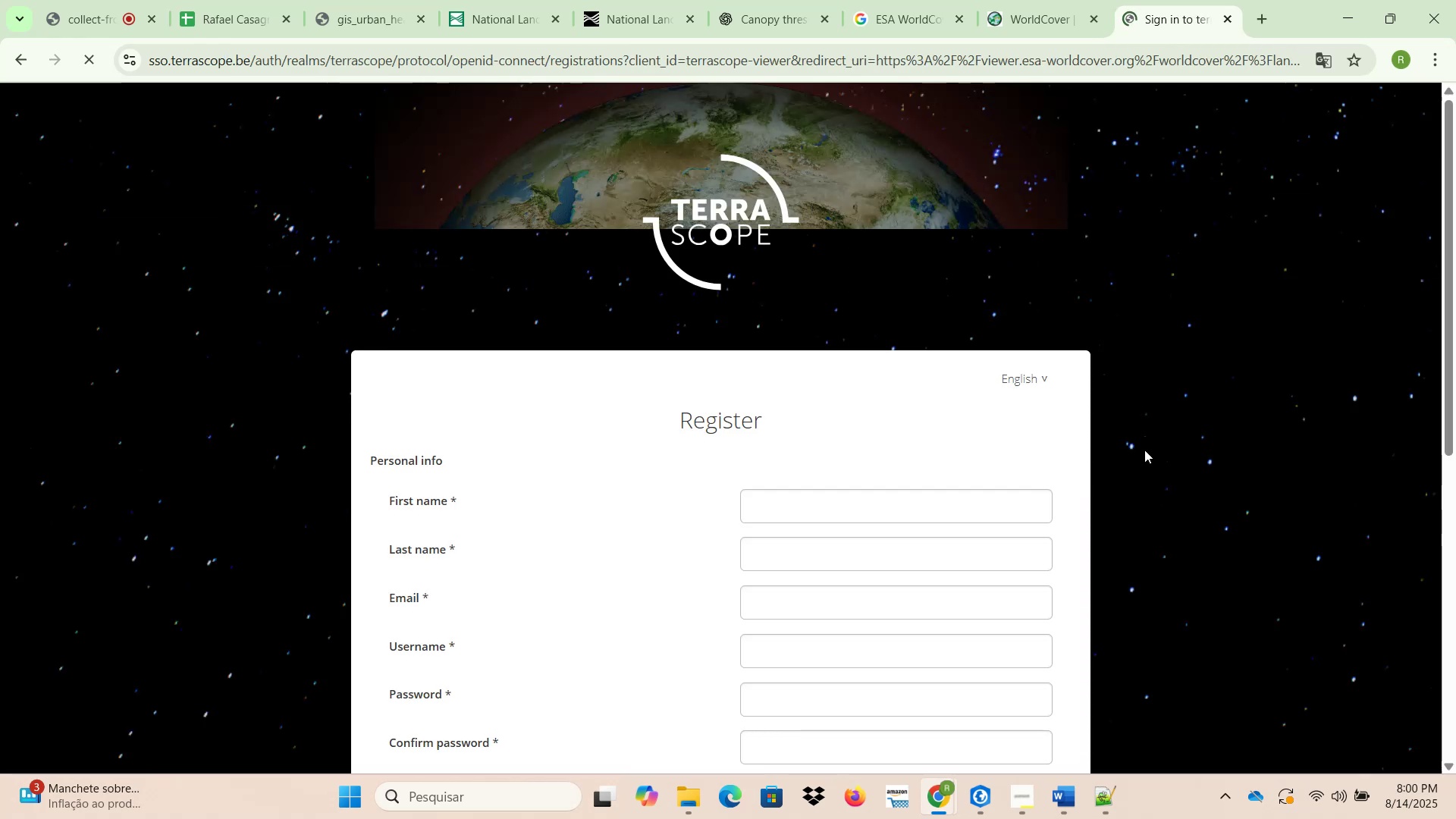 
scroll: coordinate [1145, 470], scroll_direction: down, amount: 6.0
 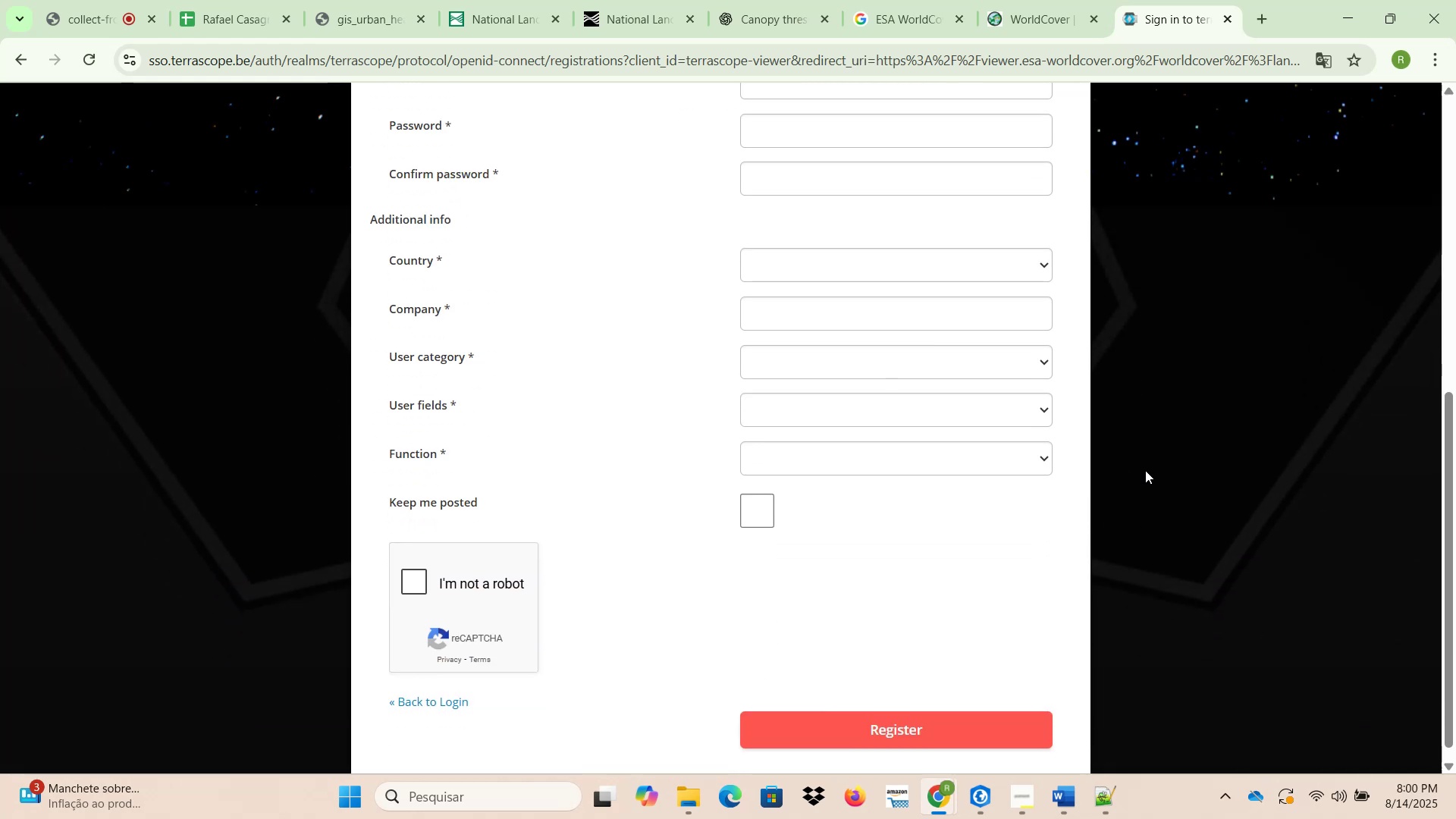 
scroll: coordinate [1145, 470], scroll_direction: up, amount: 5.0
 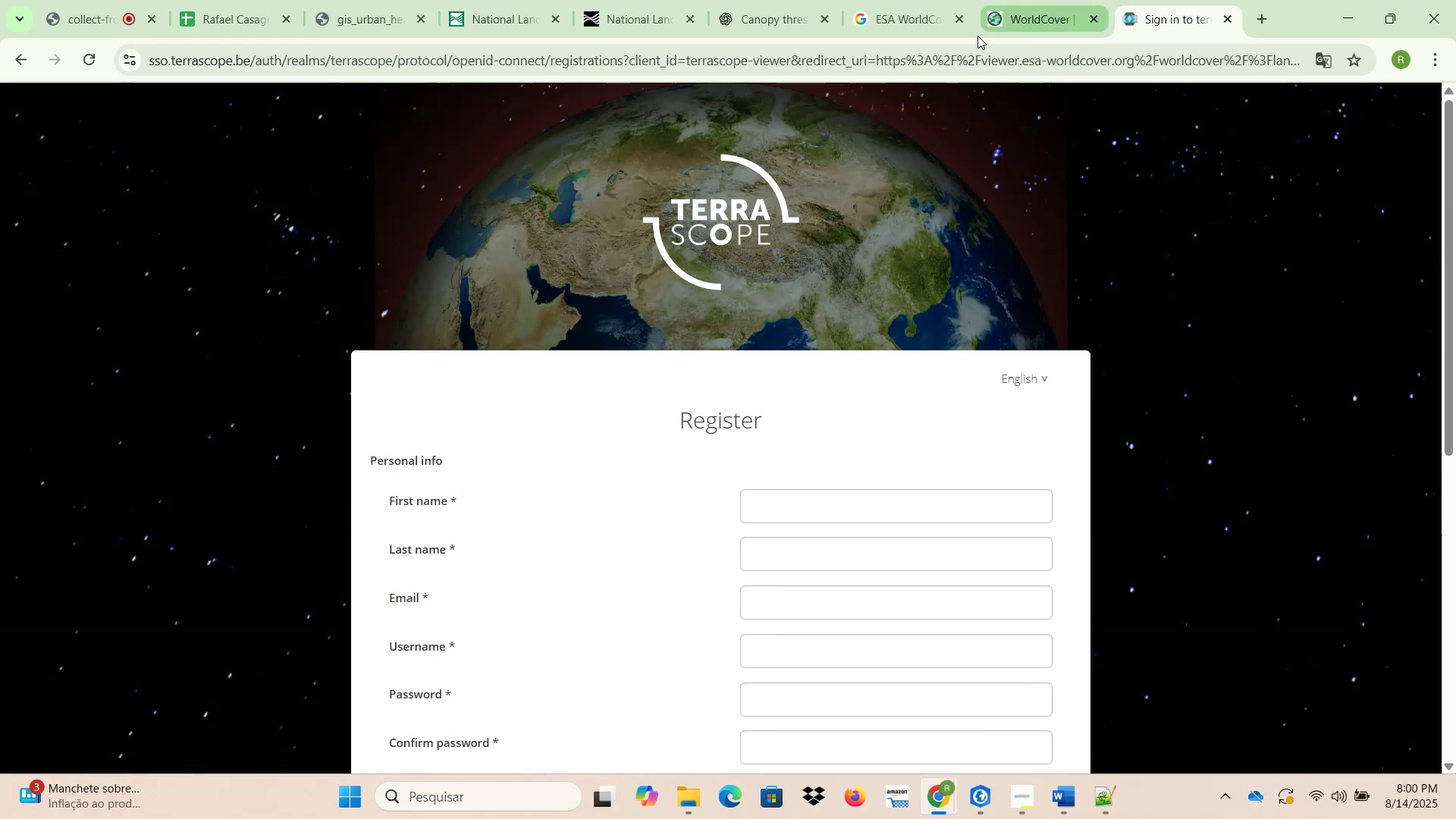 
left_click([28, 58])
 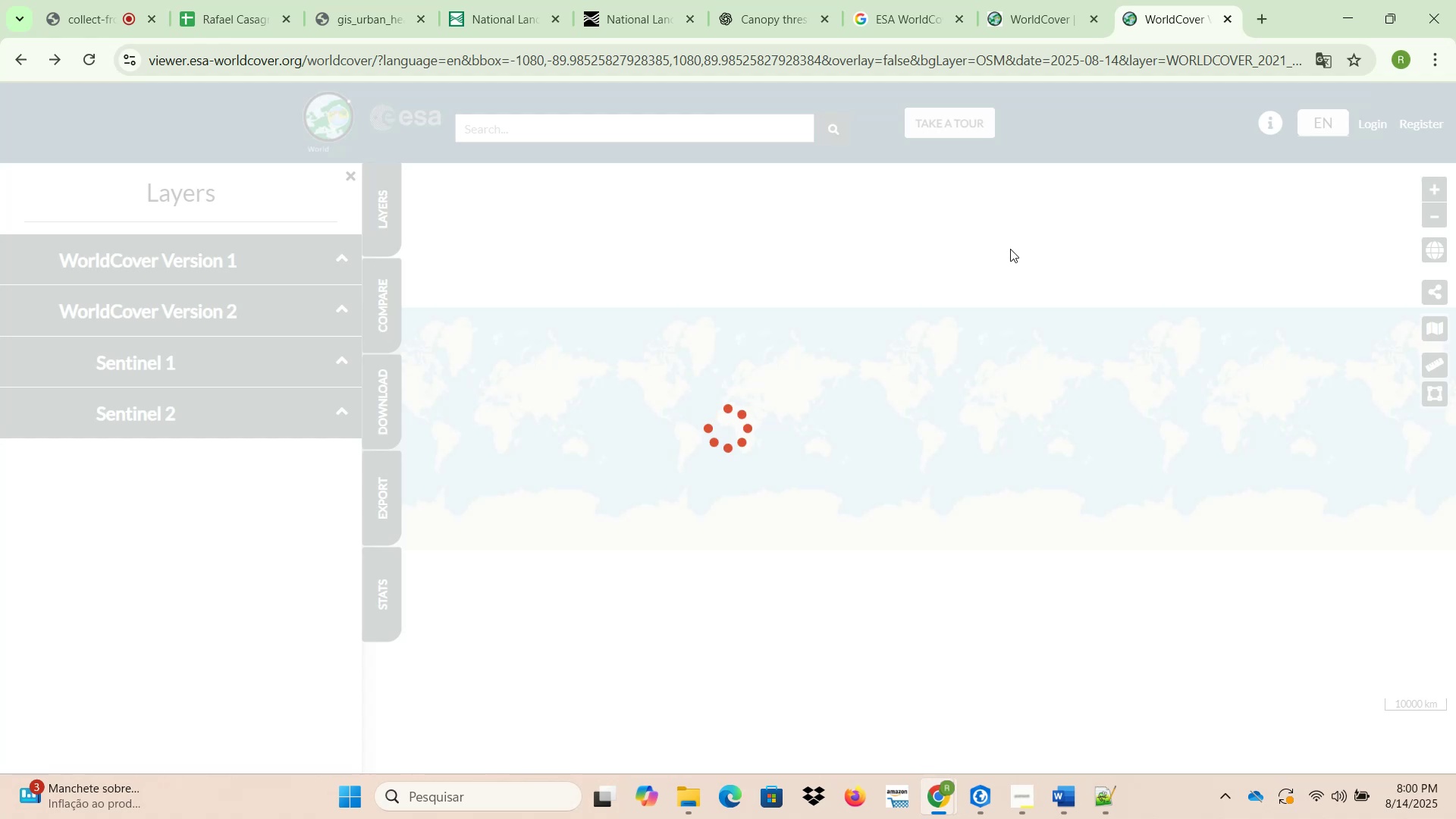 
wait(12.27)
 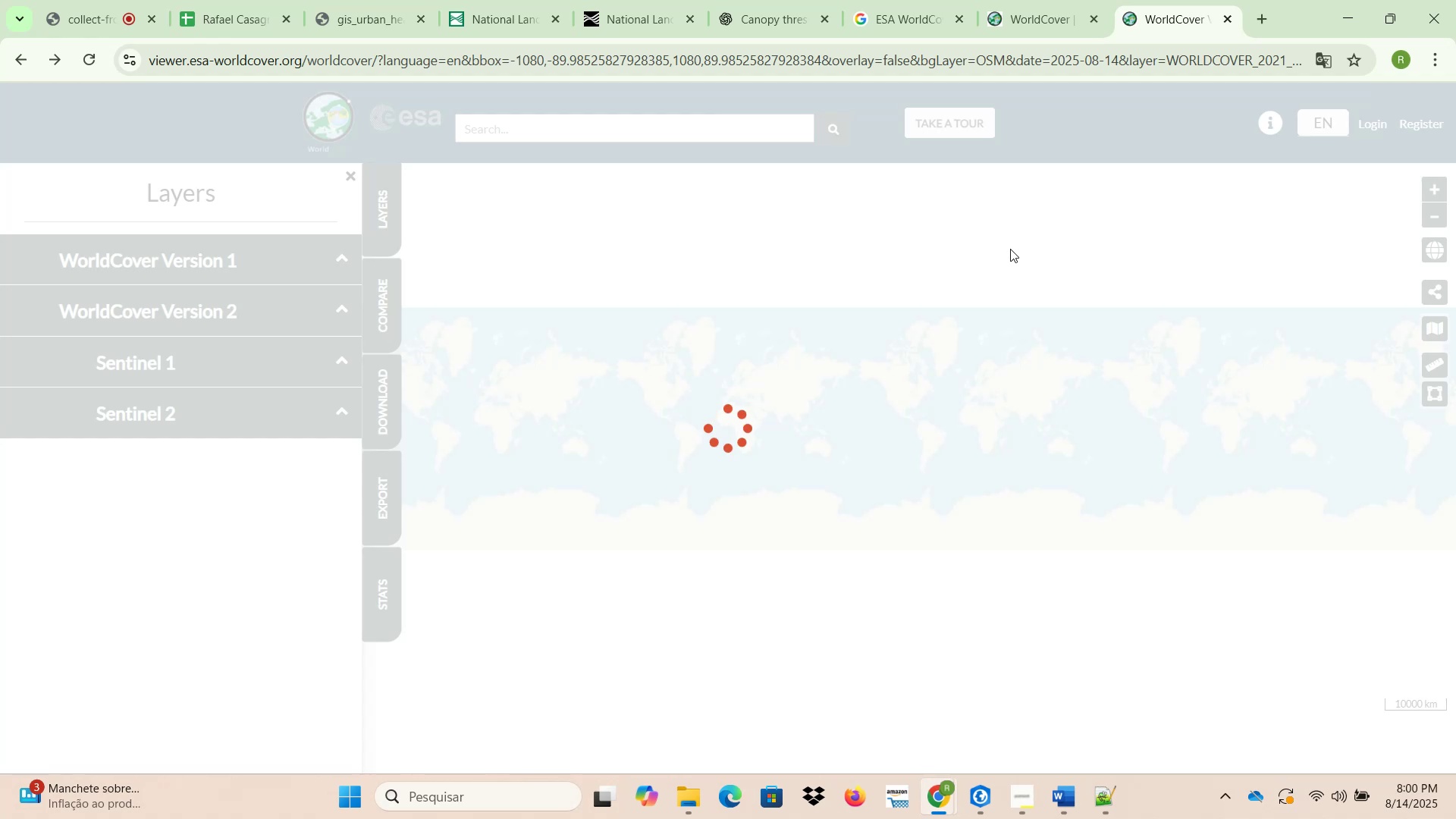 
left_click_drag(start_coordinate=[610, 357], to_coordinate=[840, 470])
 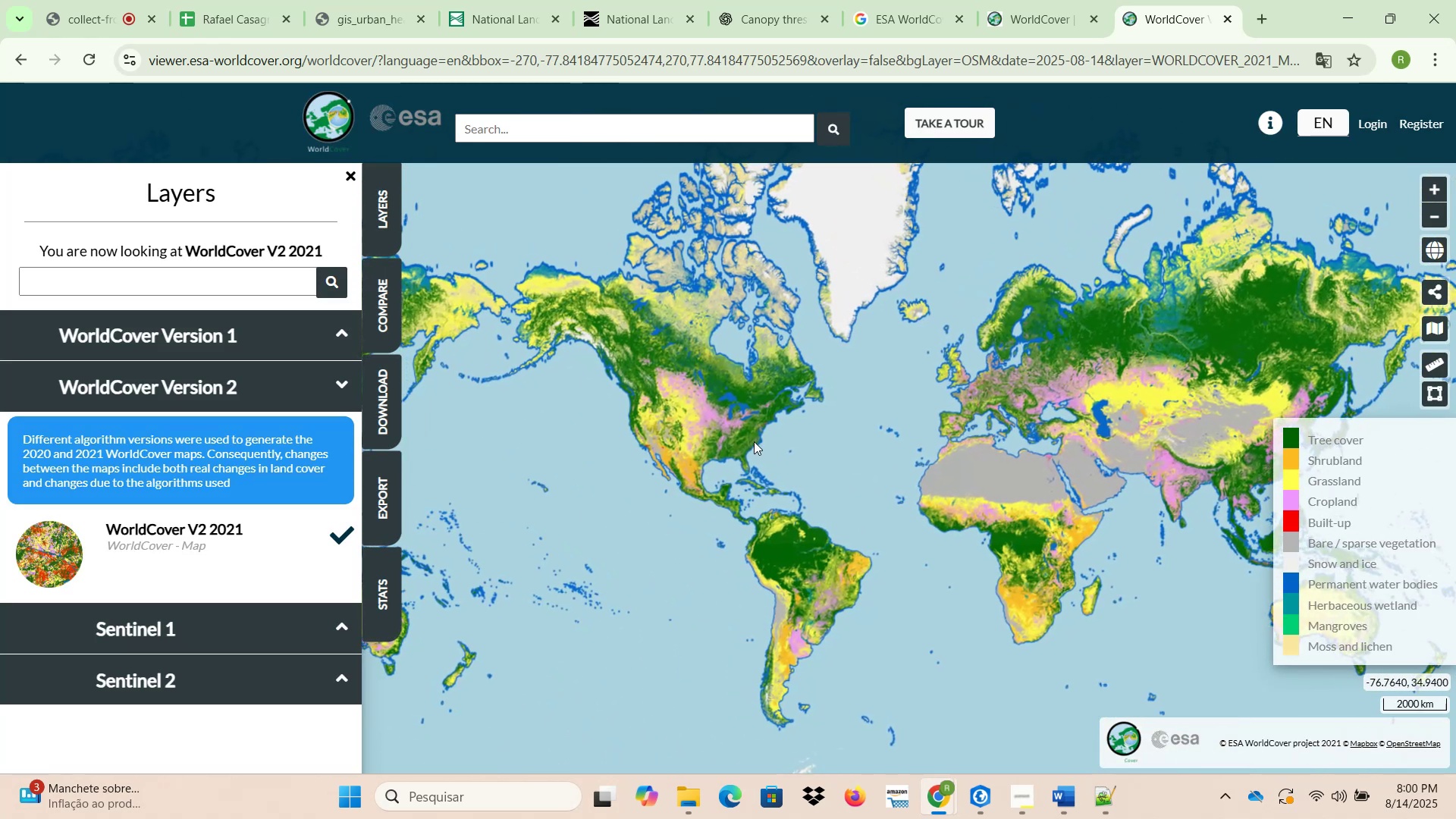 
scroll: coordinate [781, 394], scroll_direction: up, amount: 16.0
 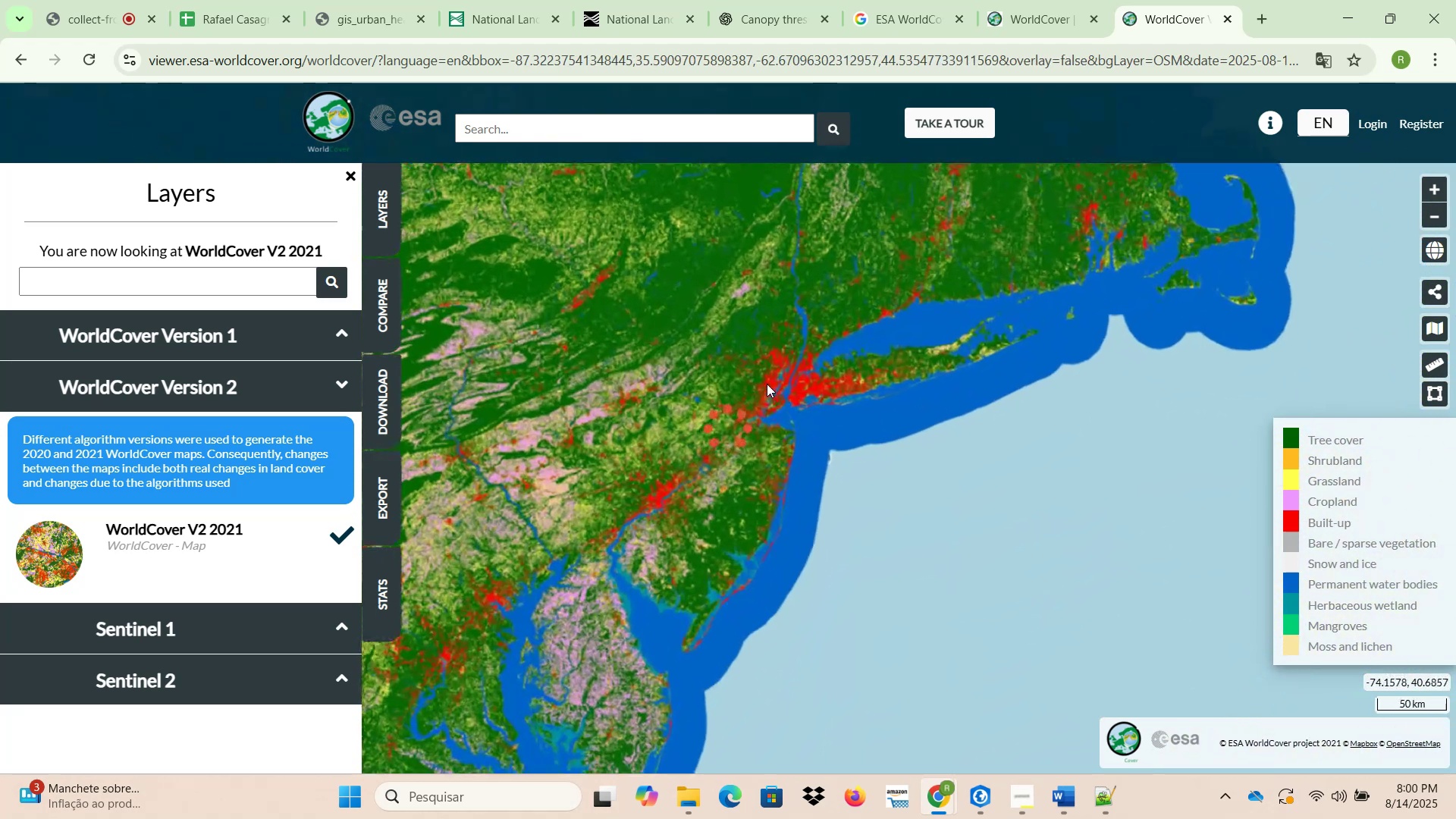 
left_click_drag(start_coordinate=[763, 384], to_coordinate=[854, 477])
 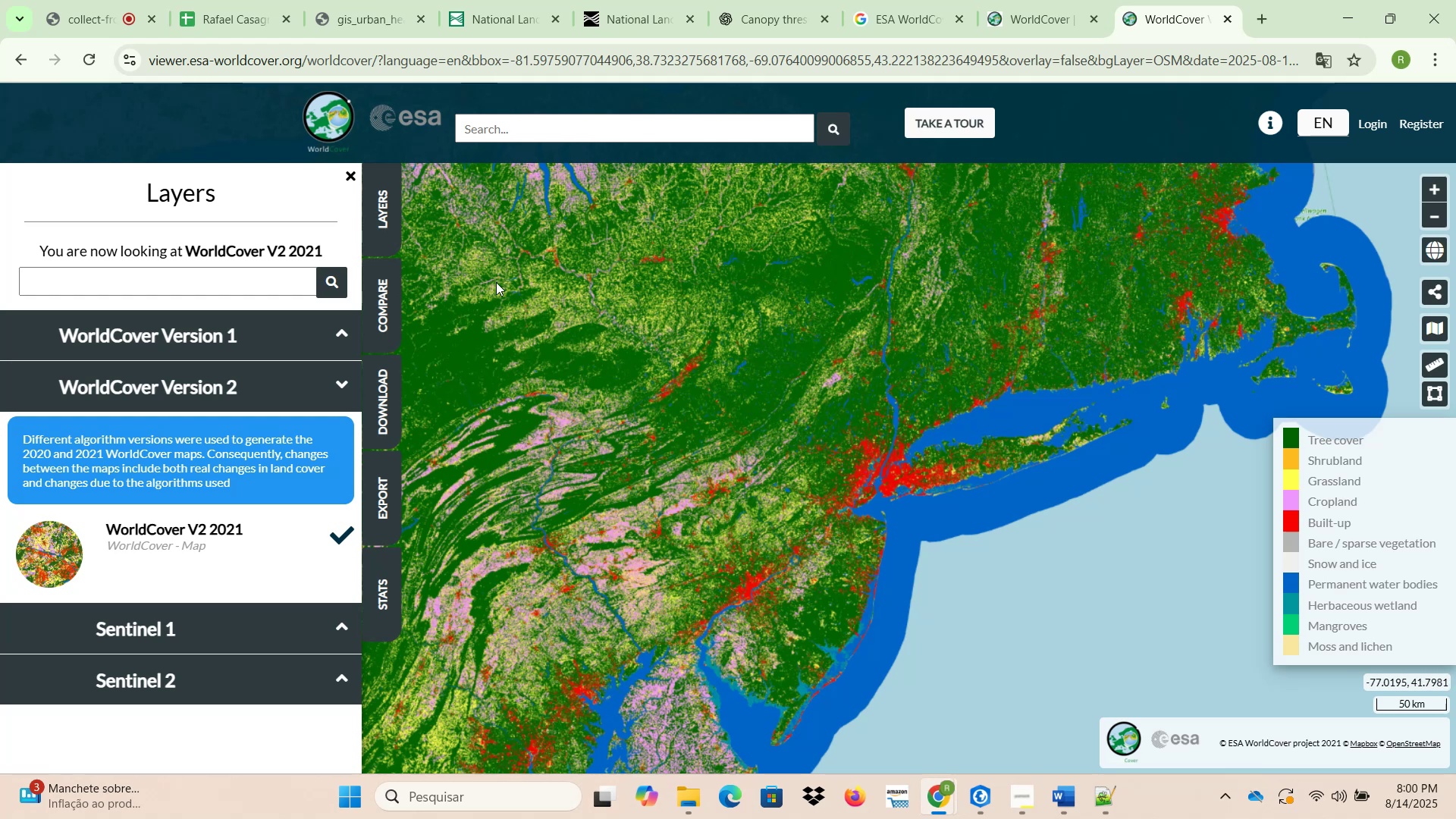 
left_click([92, 12])
 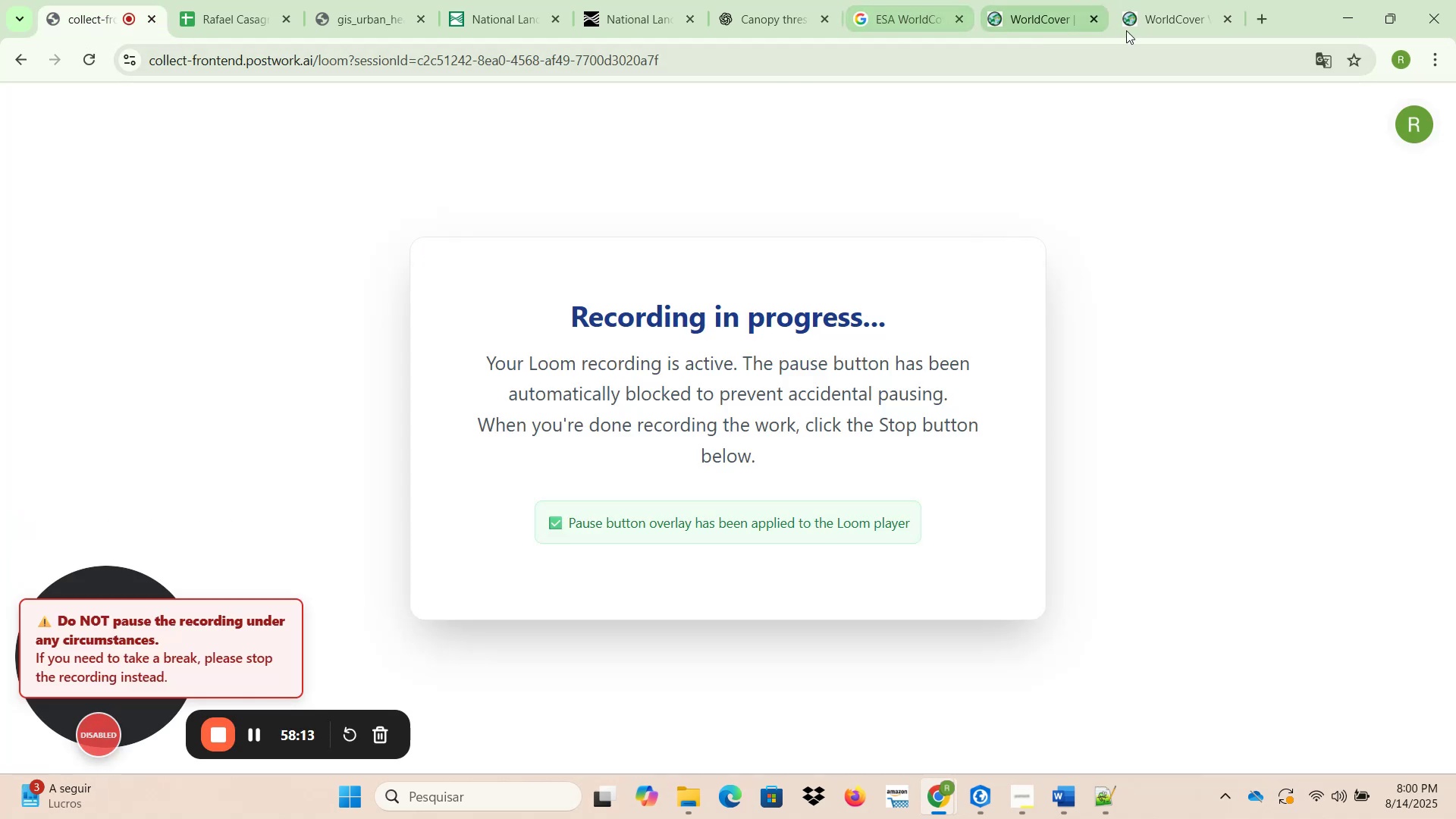 
left_click([1155, 16])
 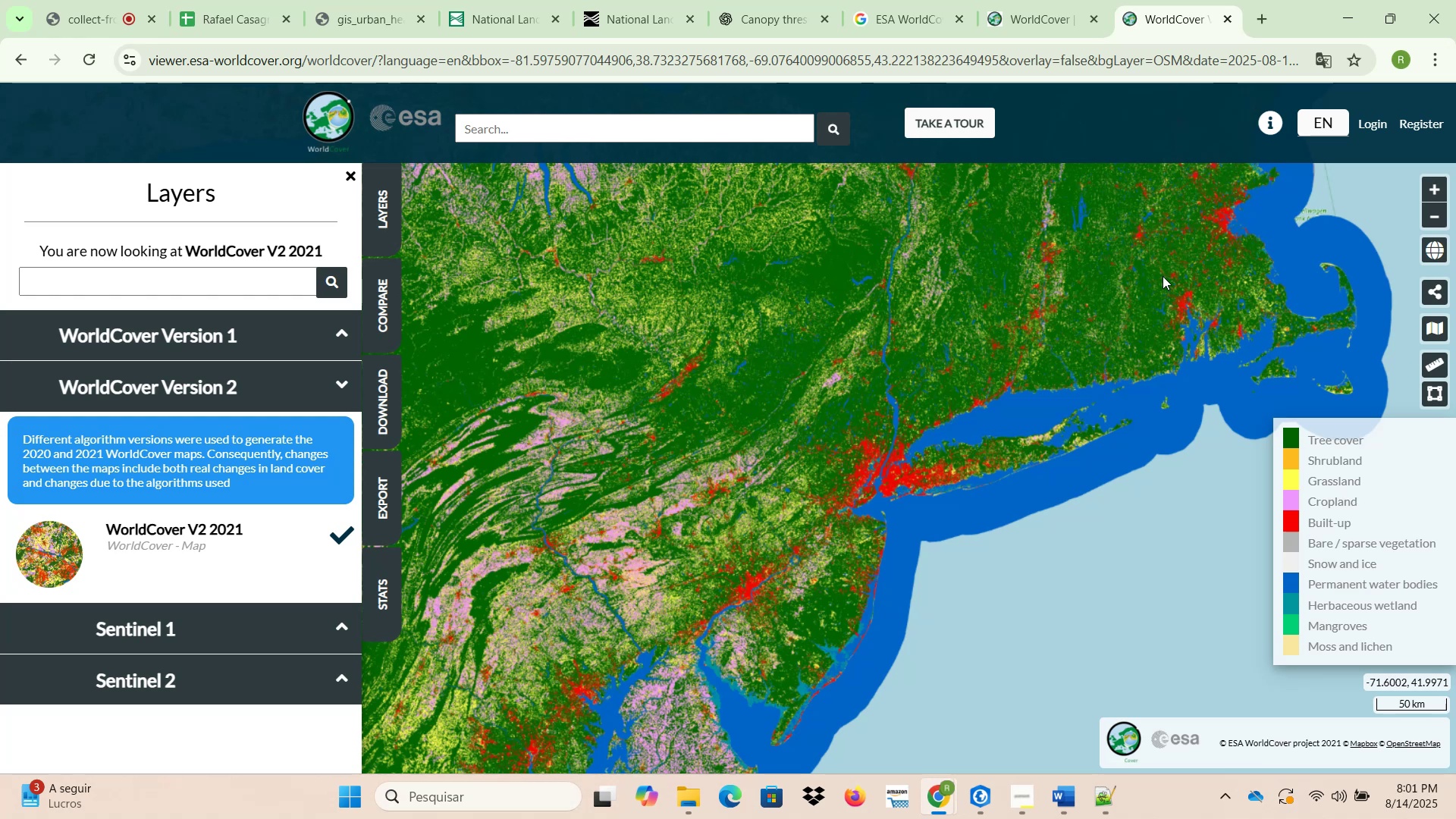 
wait(23.23)
 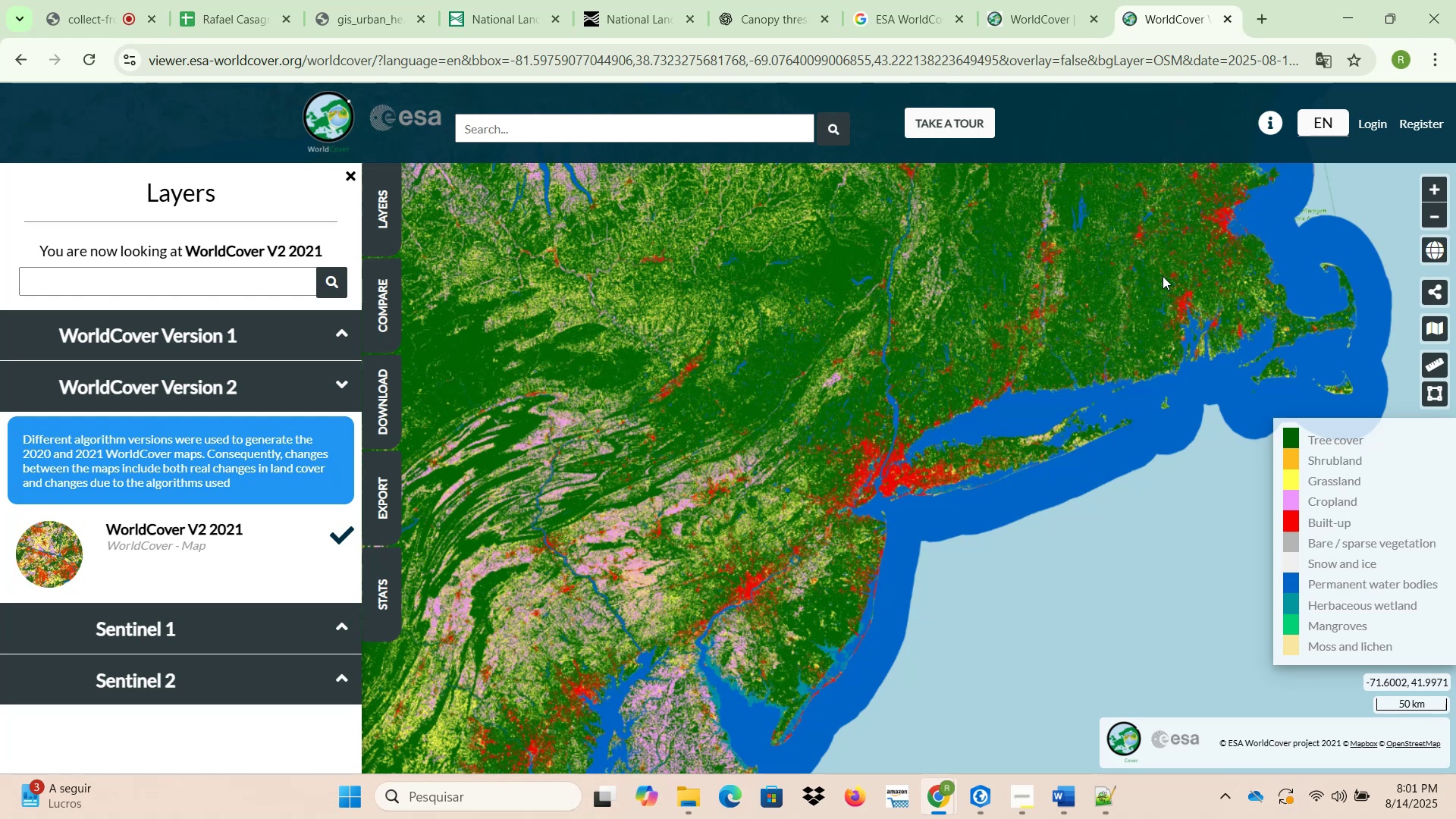 
left_click([983, 789])
 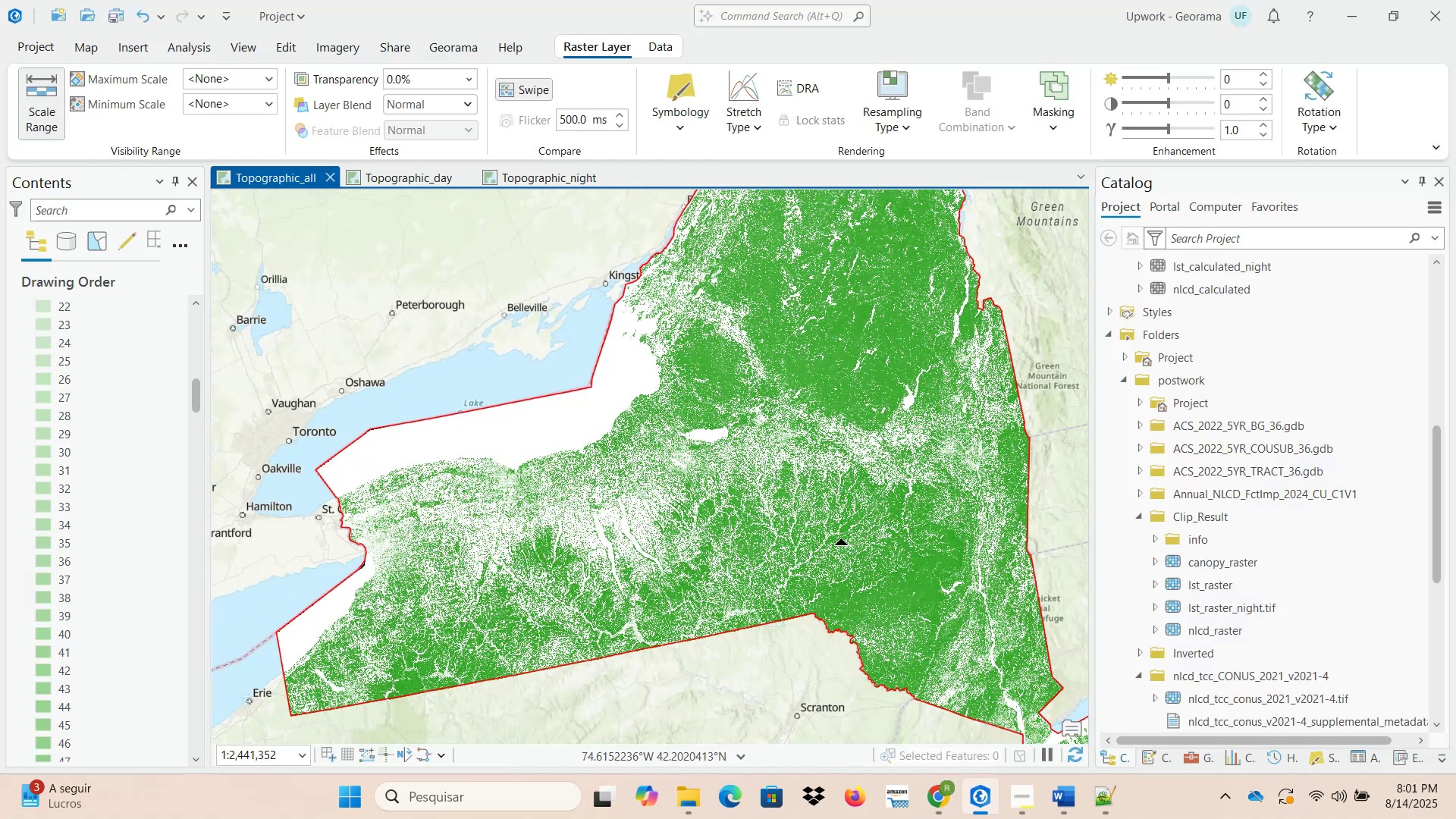 
scroll: coordinate [780, 555], scroll_direction: down, amount: 1.0
 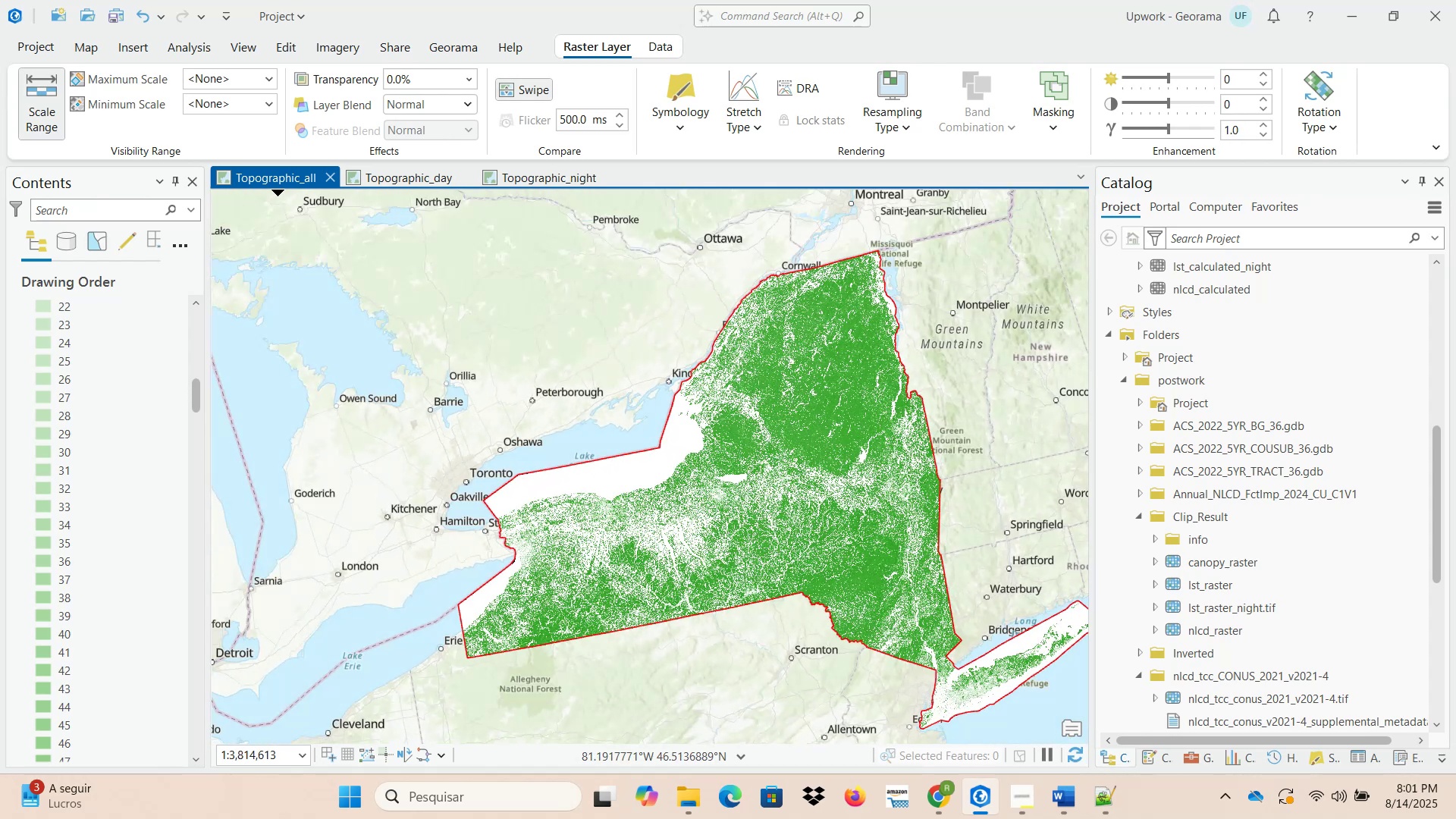 
left_click([85, 48])
 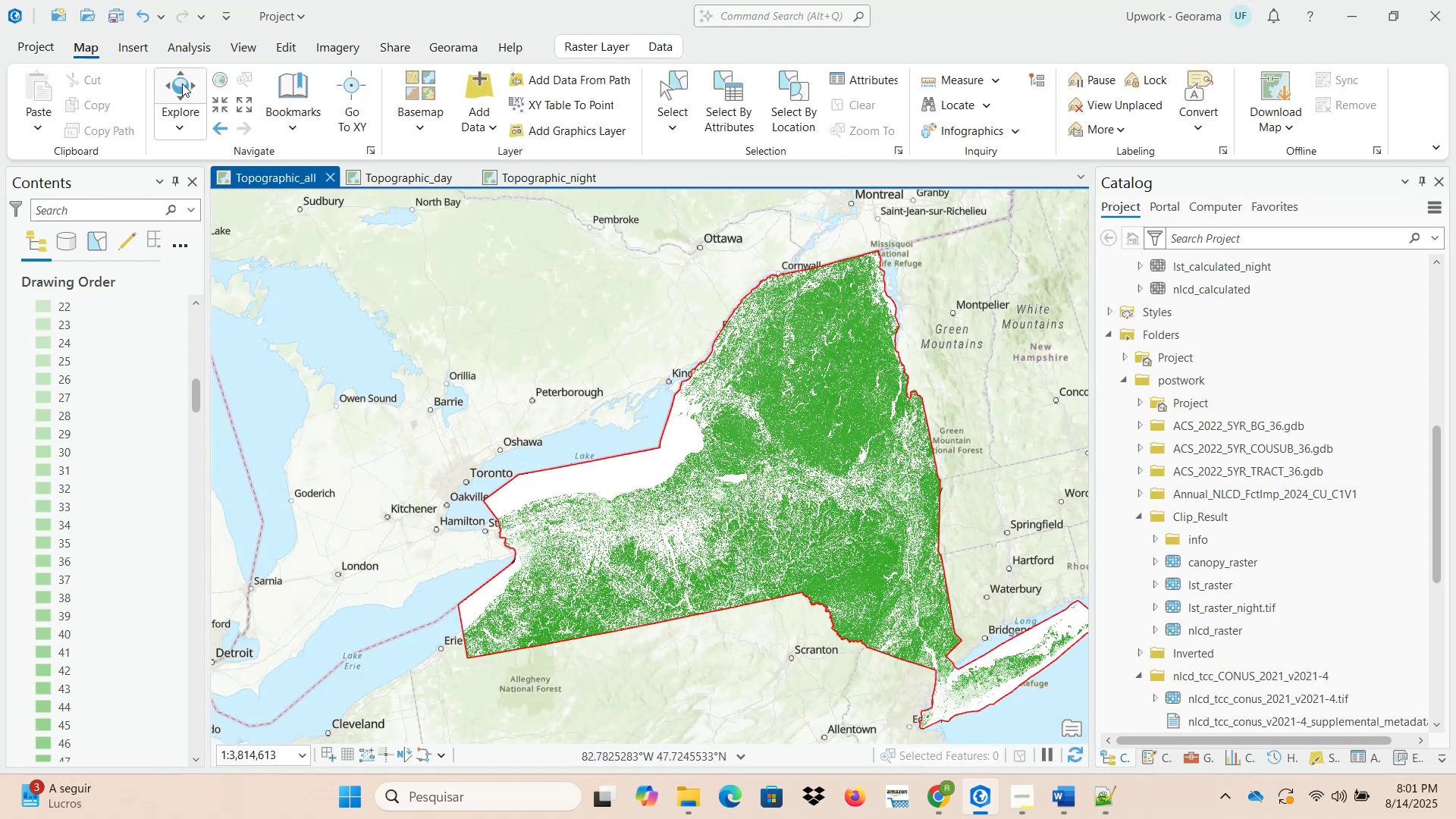 
left_click([182, 83])
 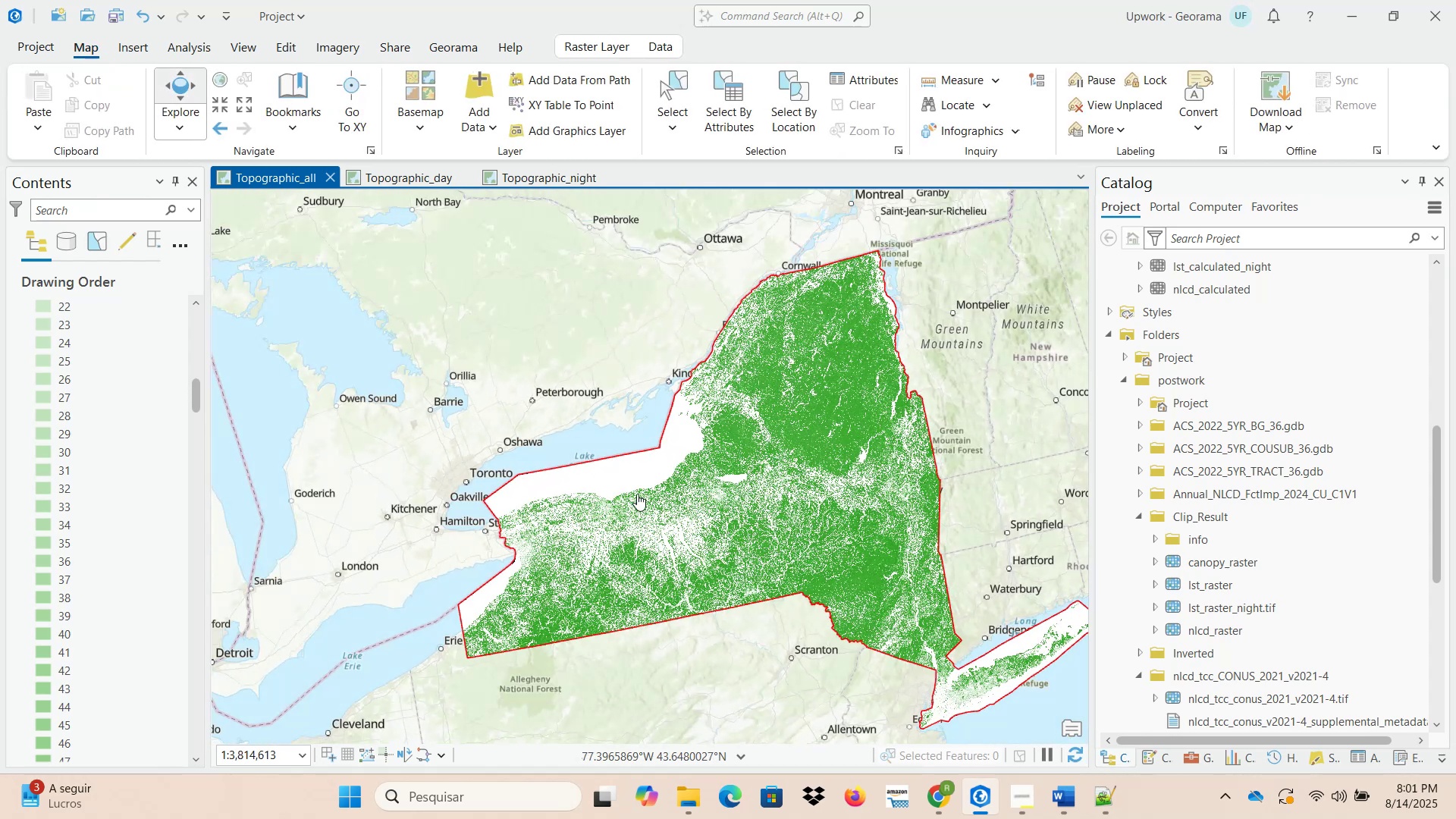 
scroll: coordinate [645, 541], scroll_direction: up, amount: 1.0
 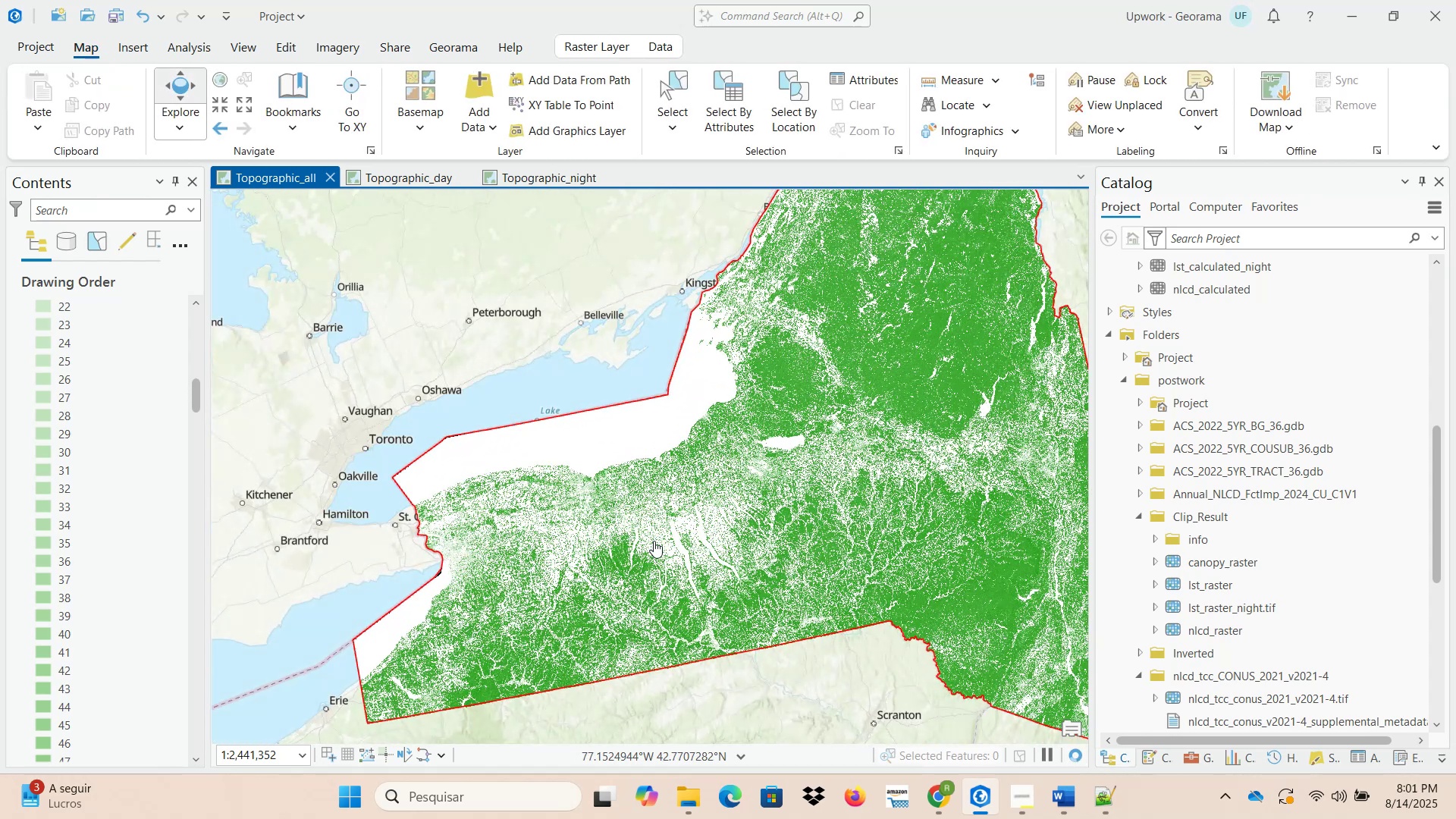 
left_click_drag(start_coordinate=[736, 533], to_coordinate=[508, 508])
 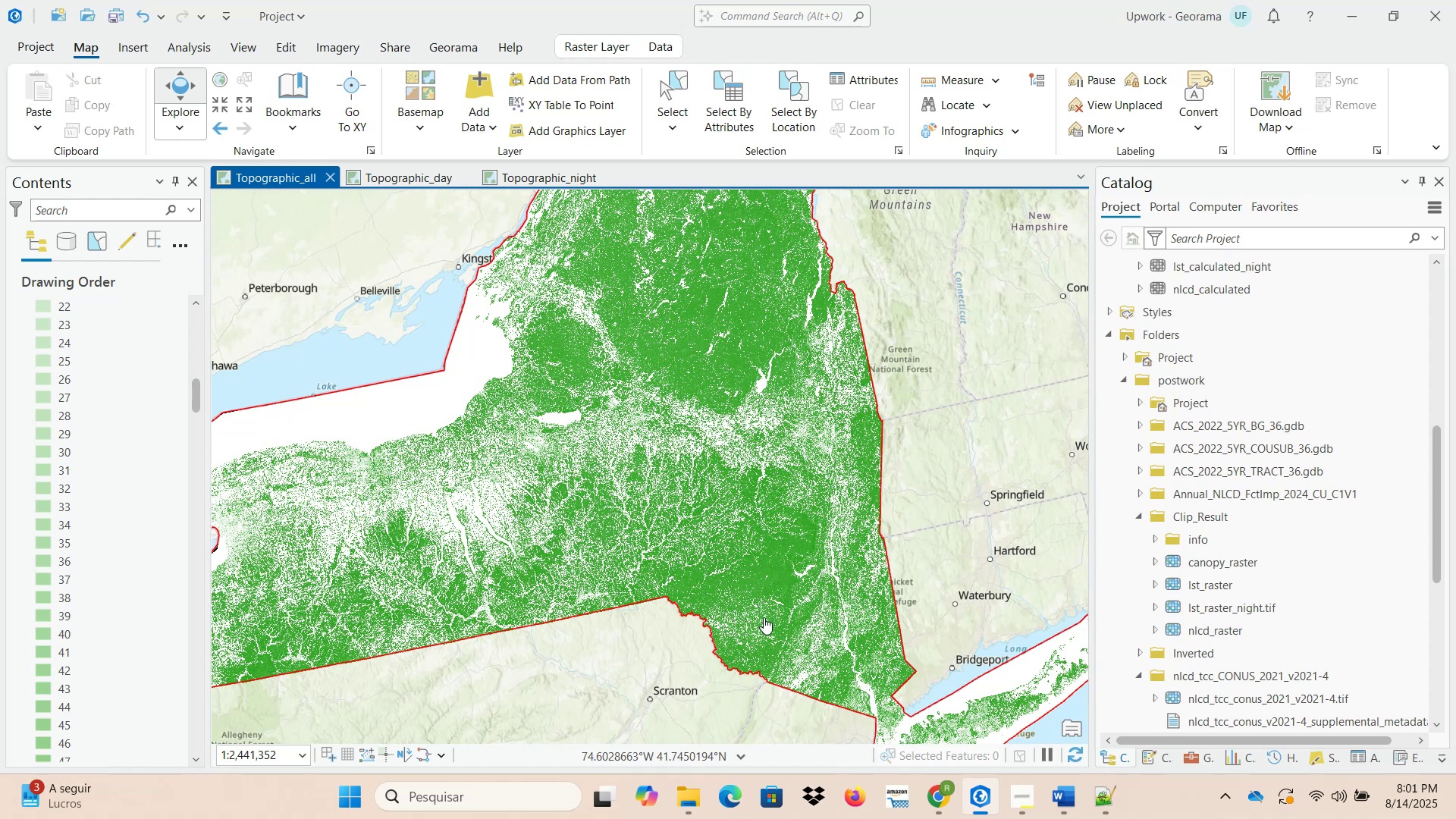 
left_click([937, 793])
 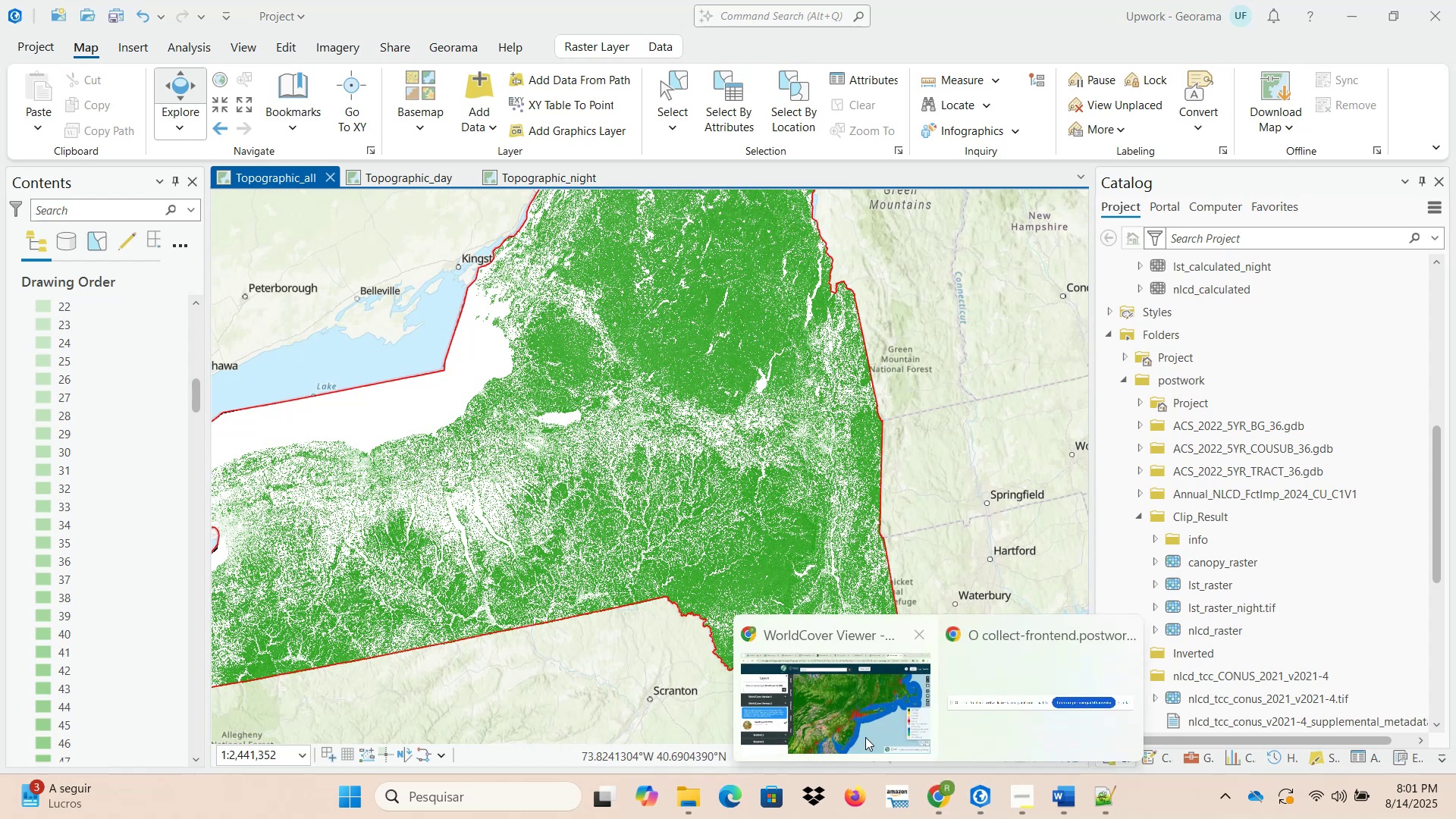 
left_click([811, 691])
 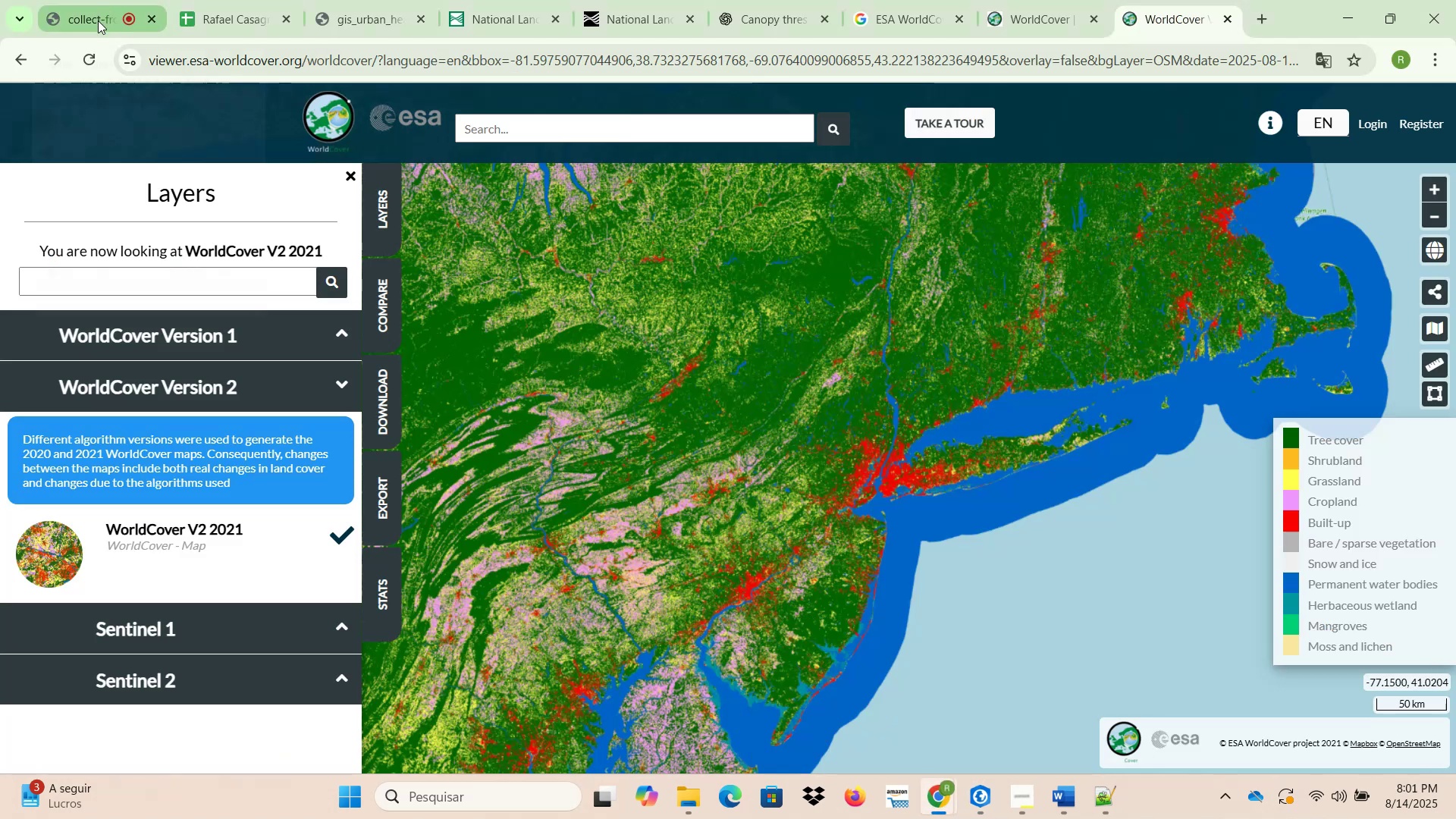 
left_click([93, 17])
 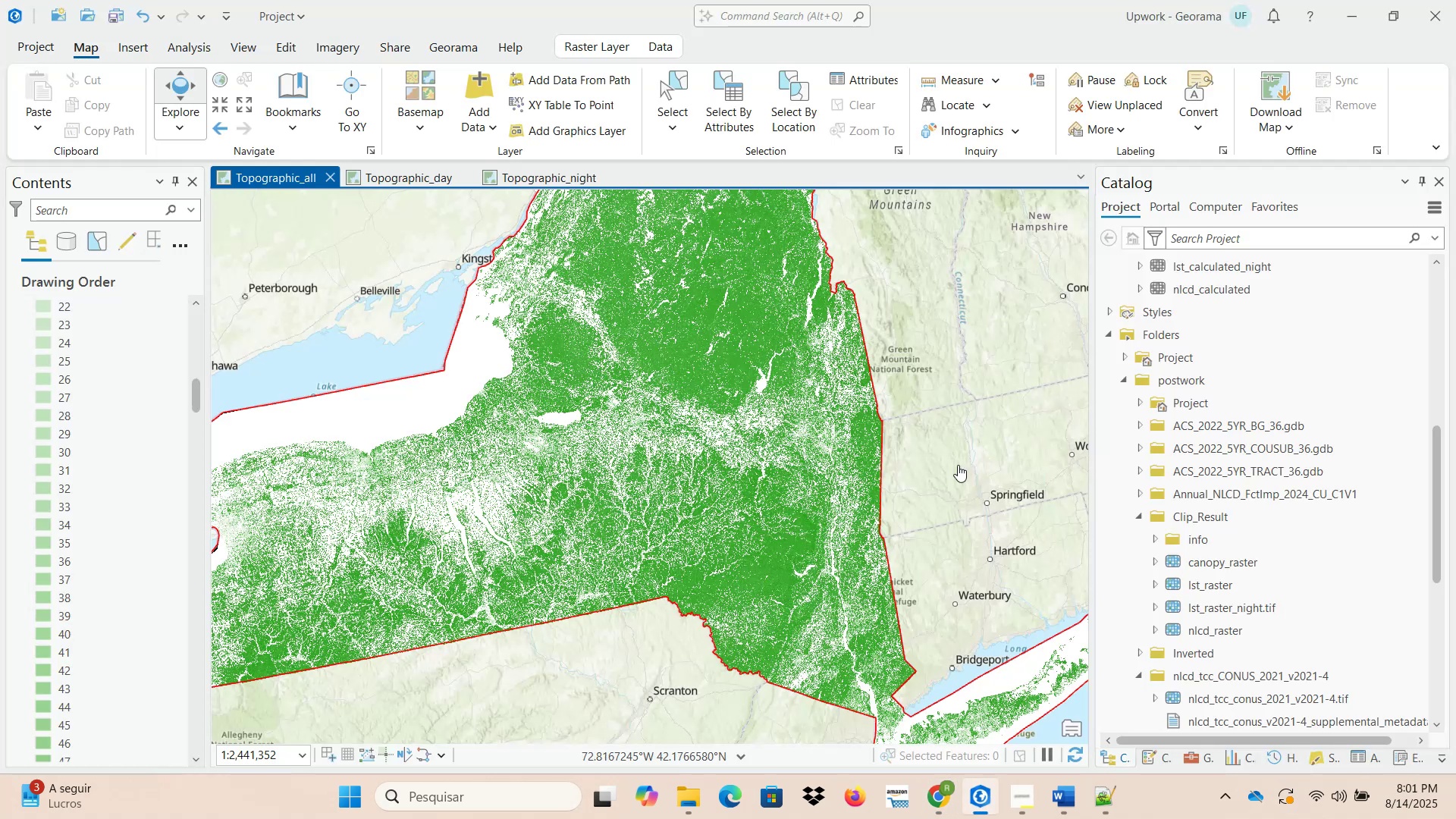 
wait(16.89)
 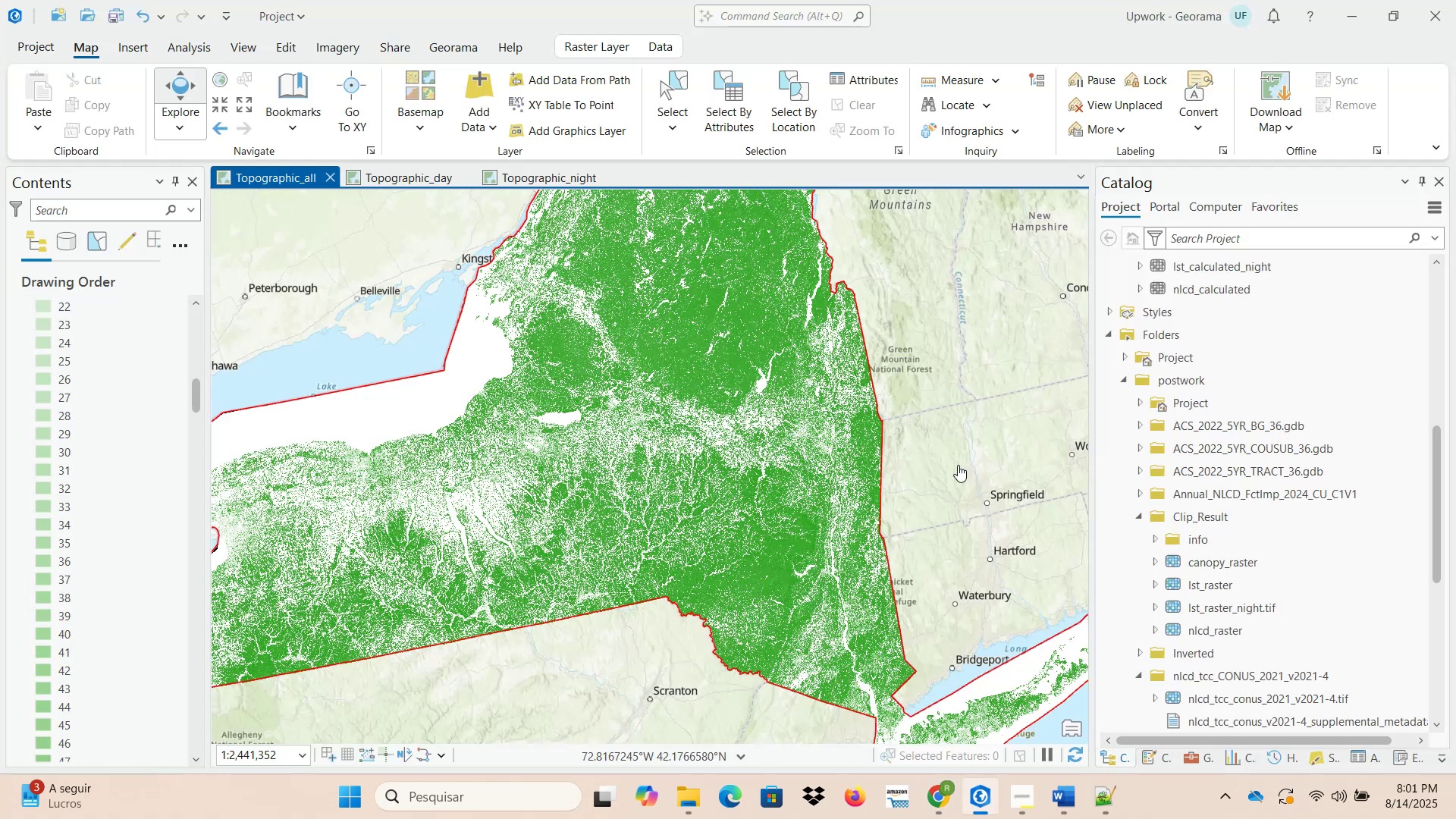 
left_click_drag(start_coordinate=[926, 341], to_coordinate=[936, 358])
 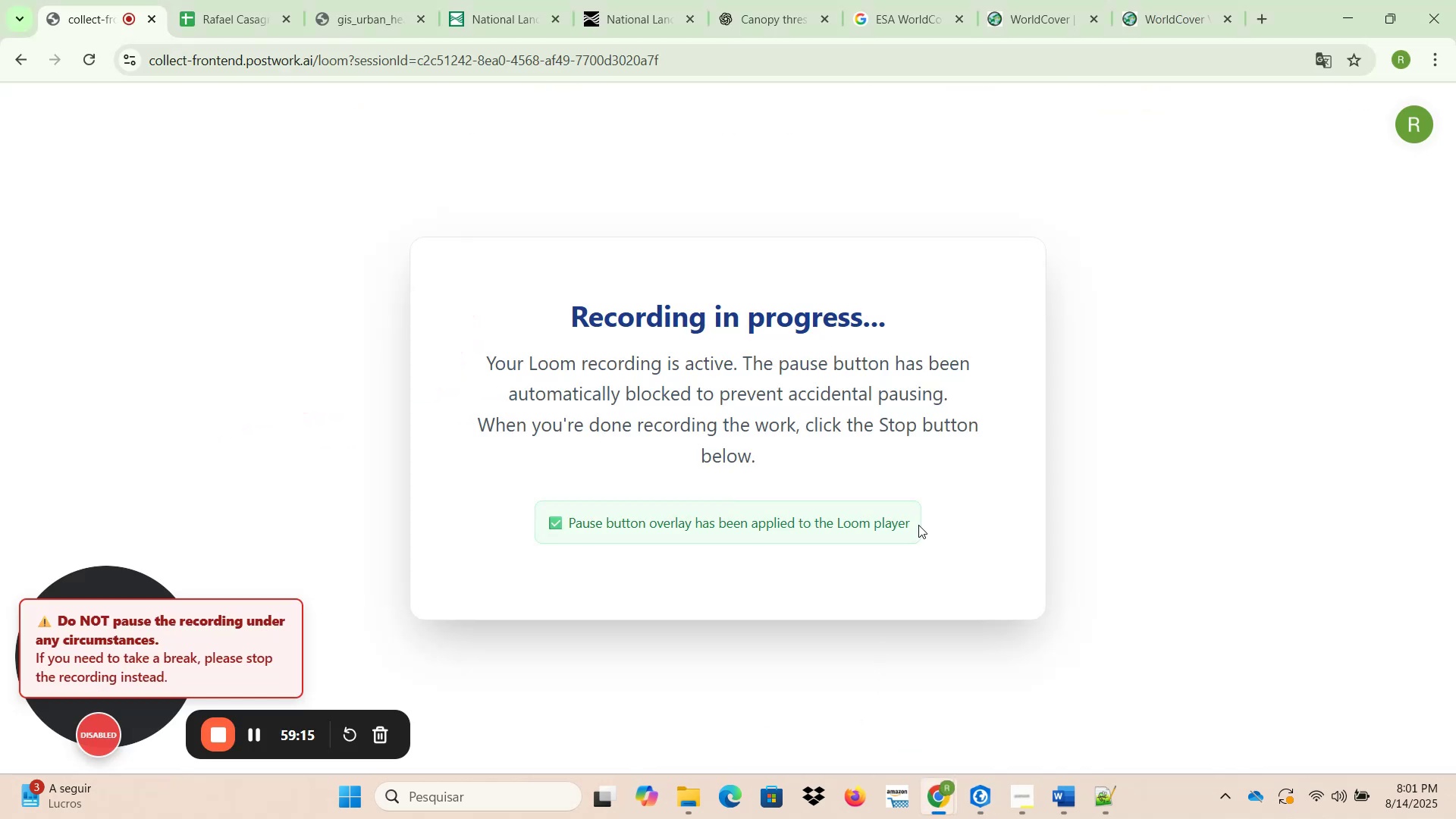 
left_click([1046, 24])
 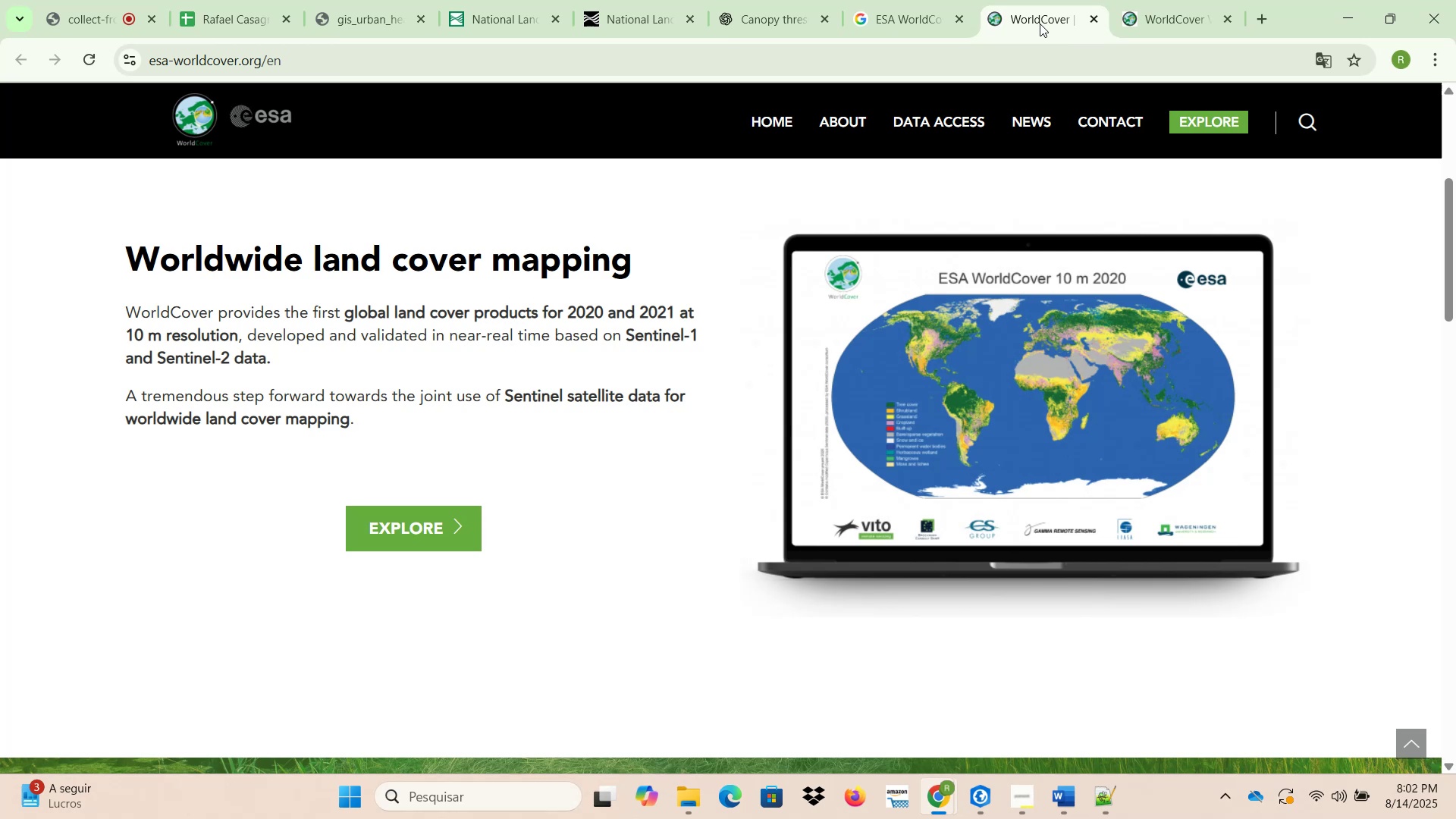 
wait(8.15)
 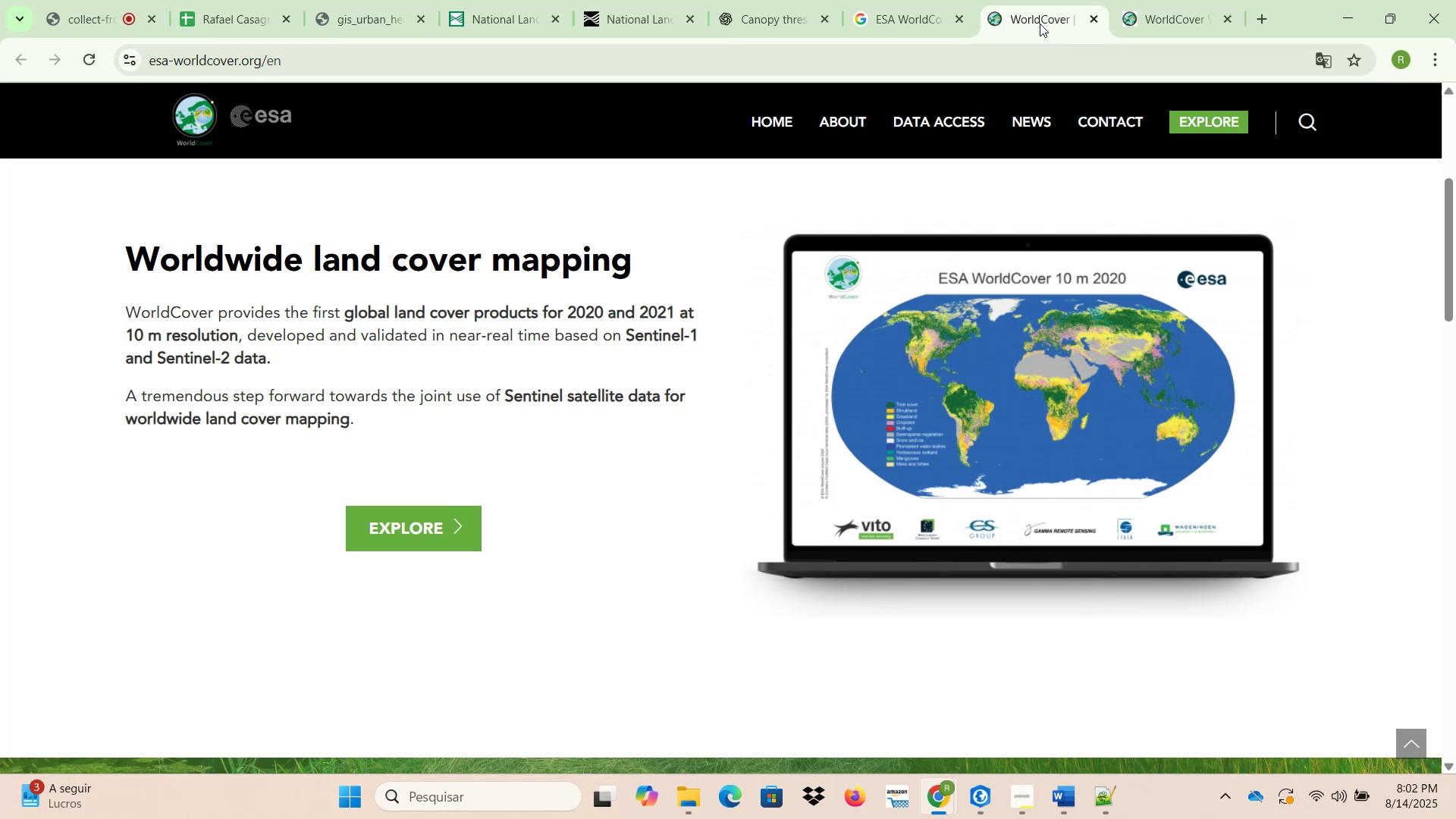 
left_click([358, 8])
 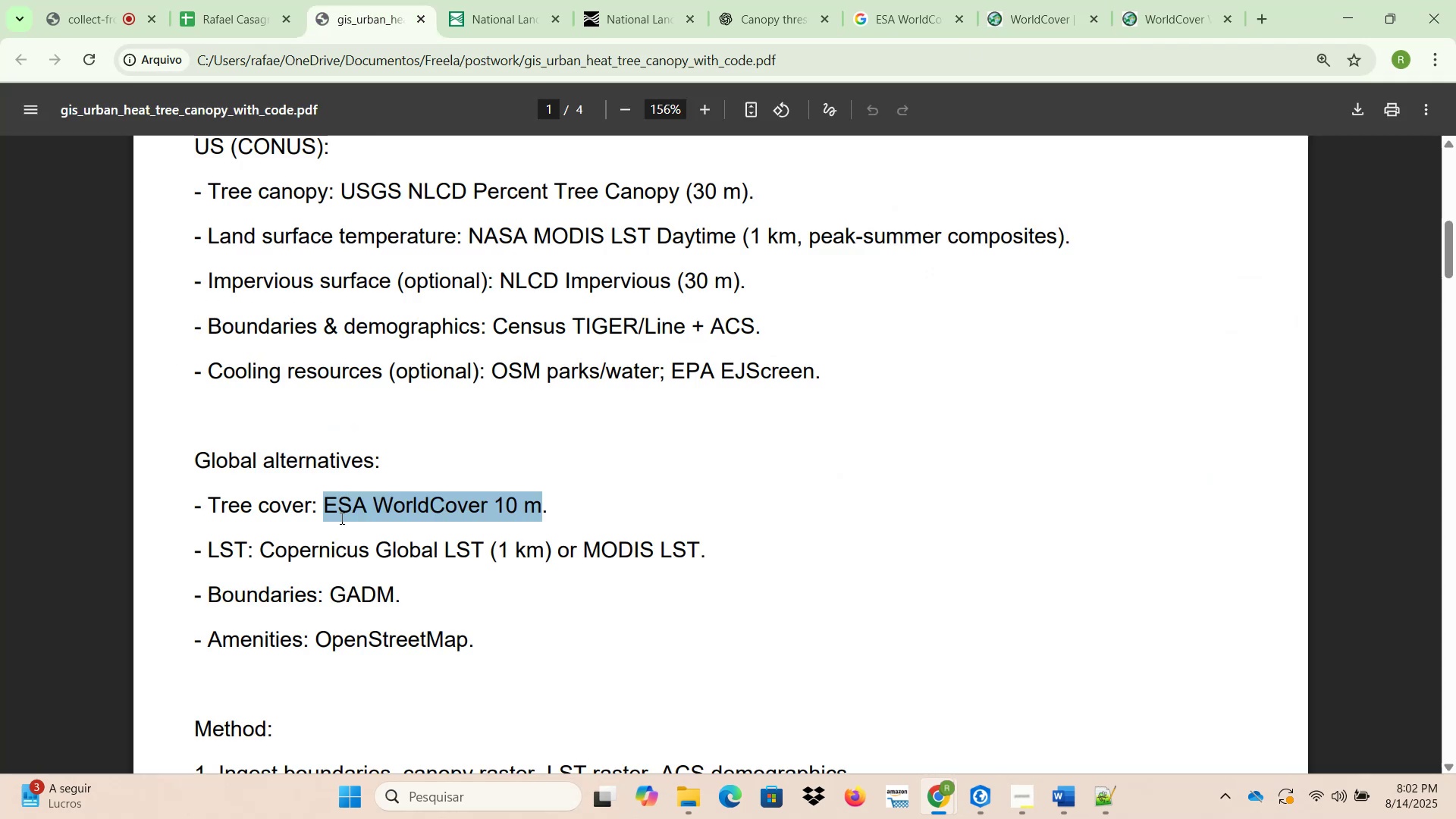 
left_click([343, 518])
 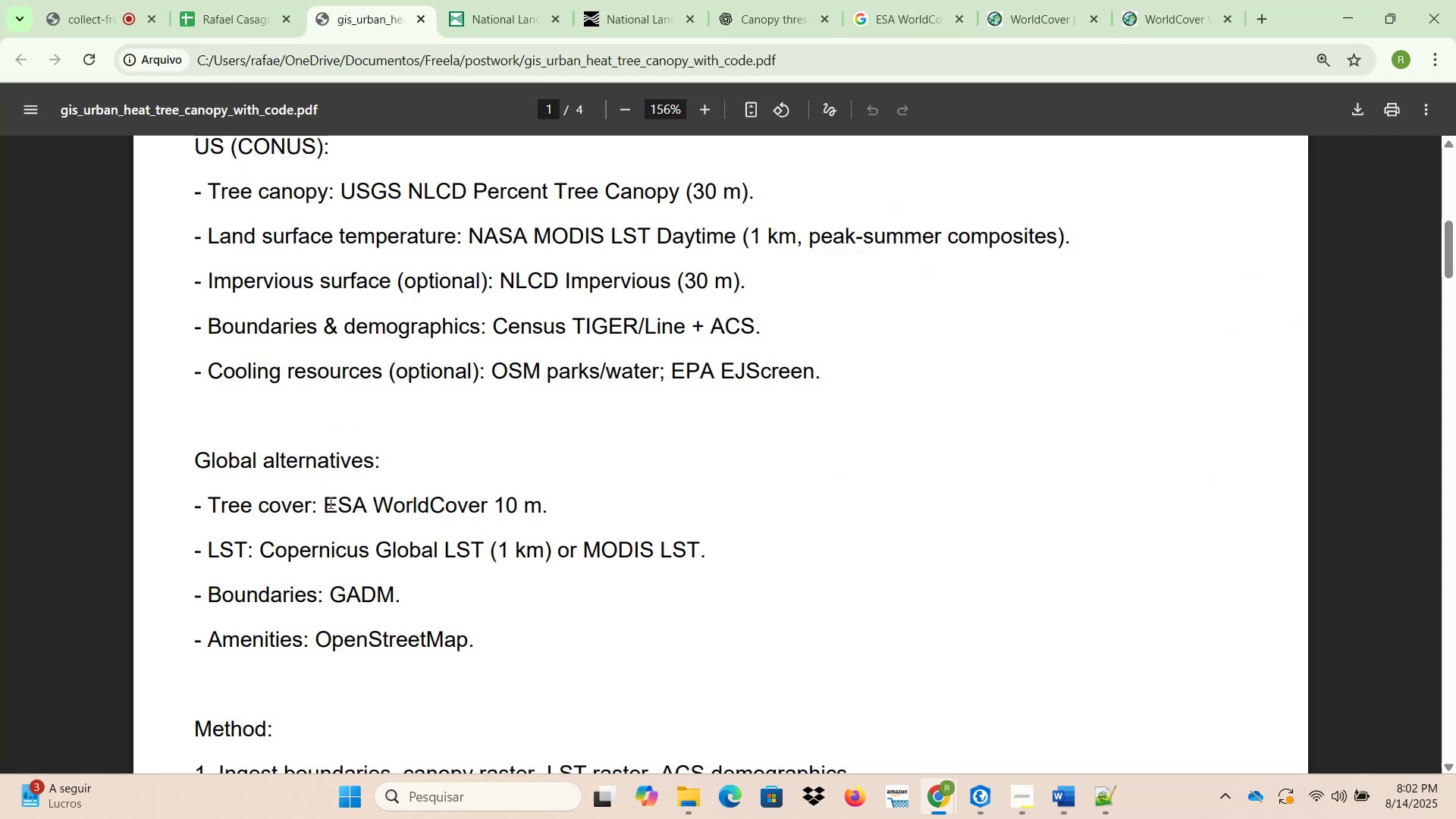 
left_click_drag(start_coordinate=[325, 501], to_coordinate=[371, 500])
 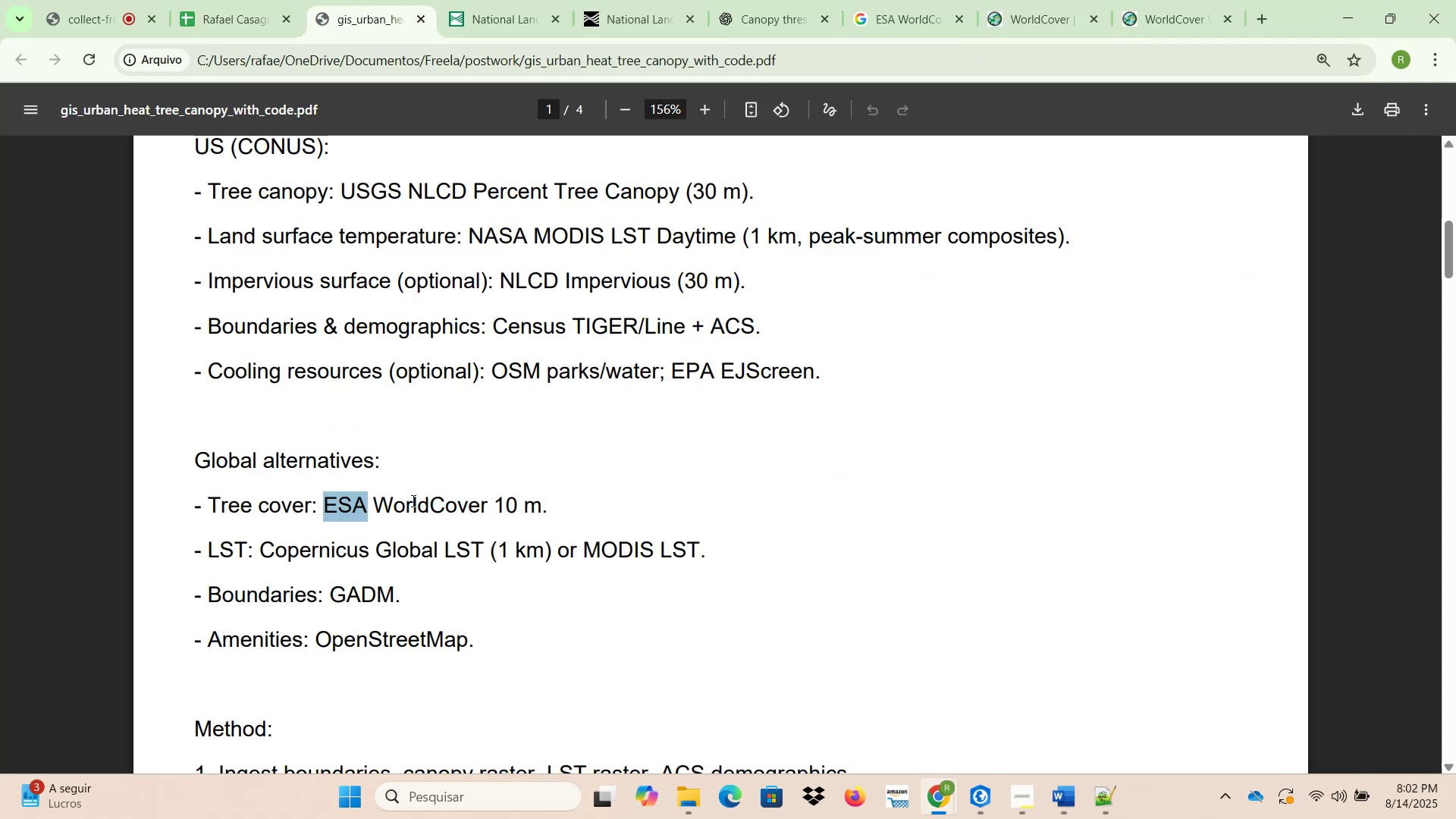 